 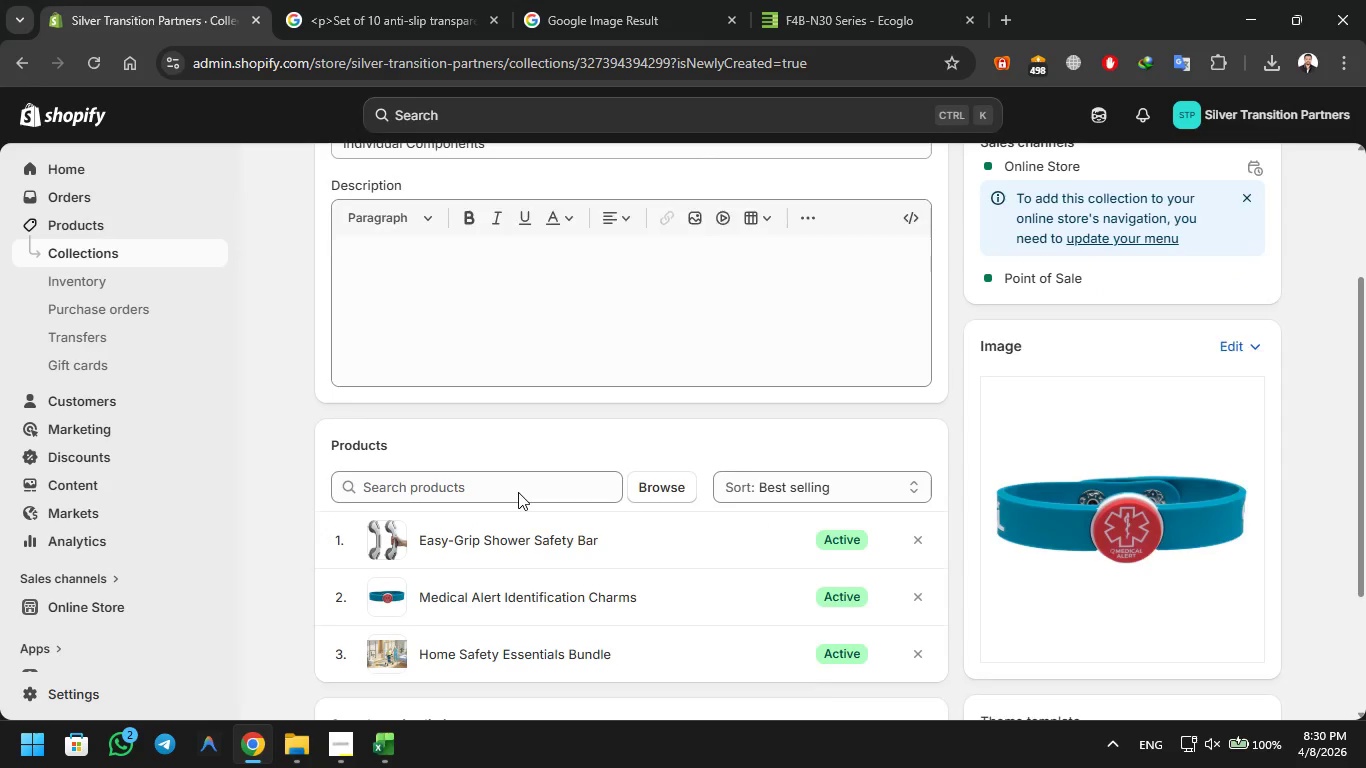 
left_click([518, 492])
 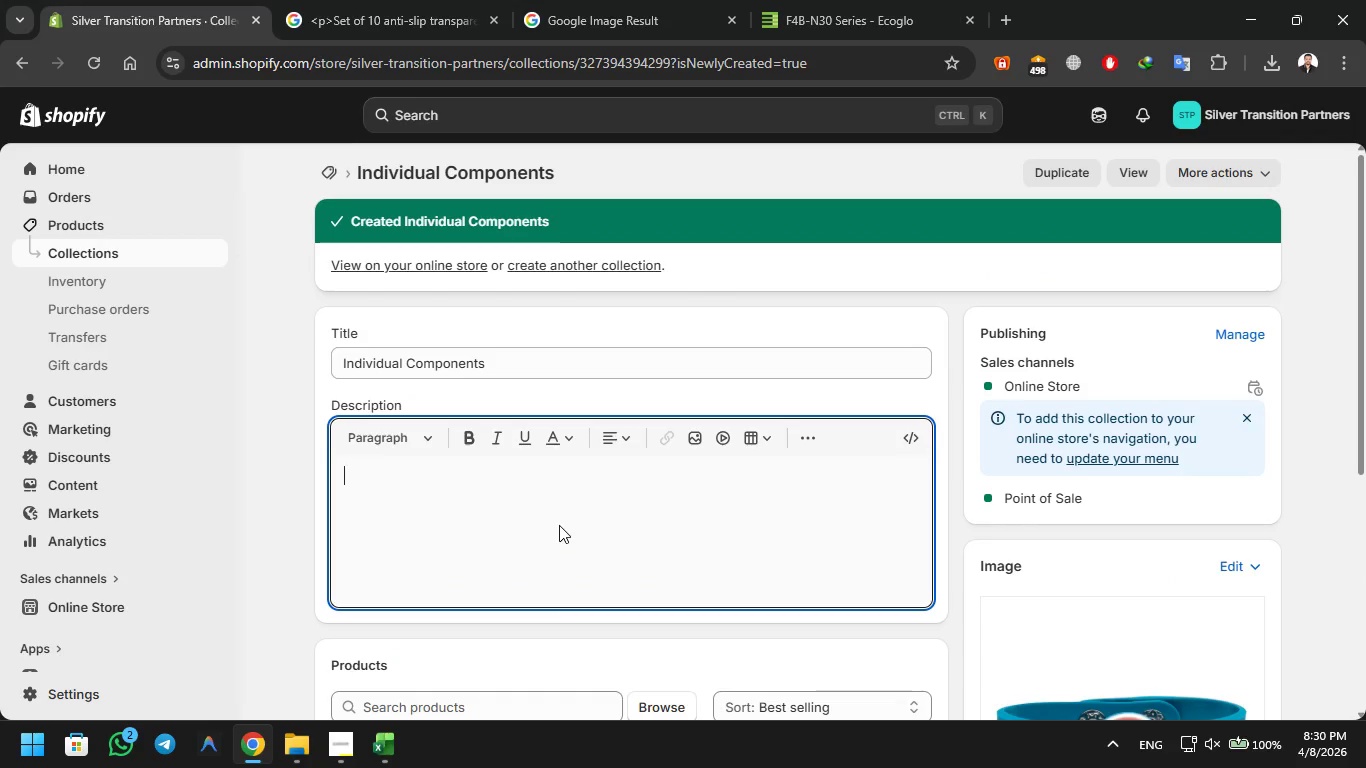 
left_click([331, 171])
 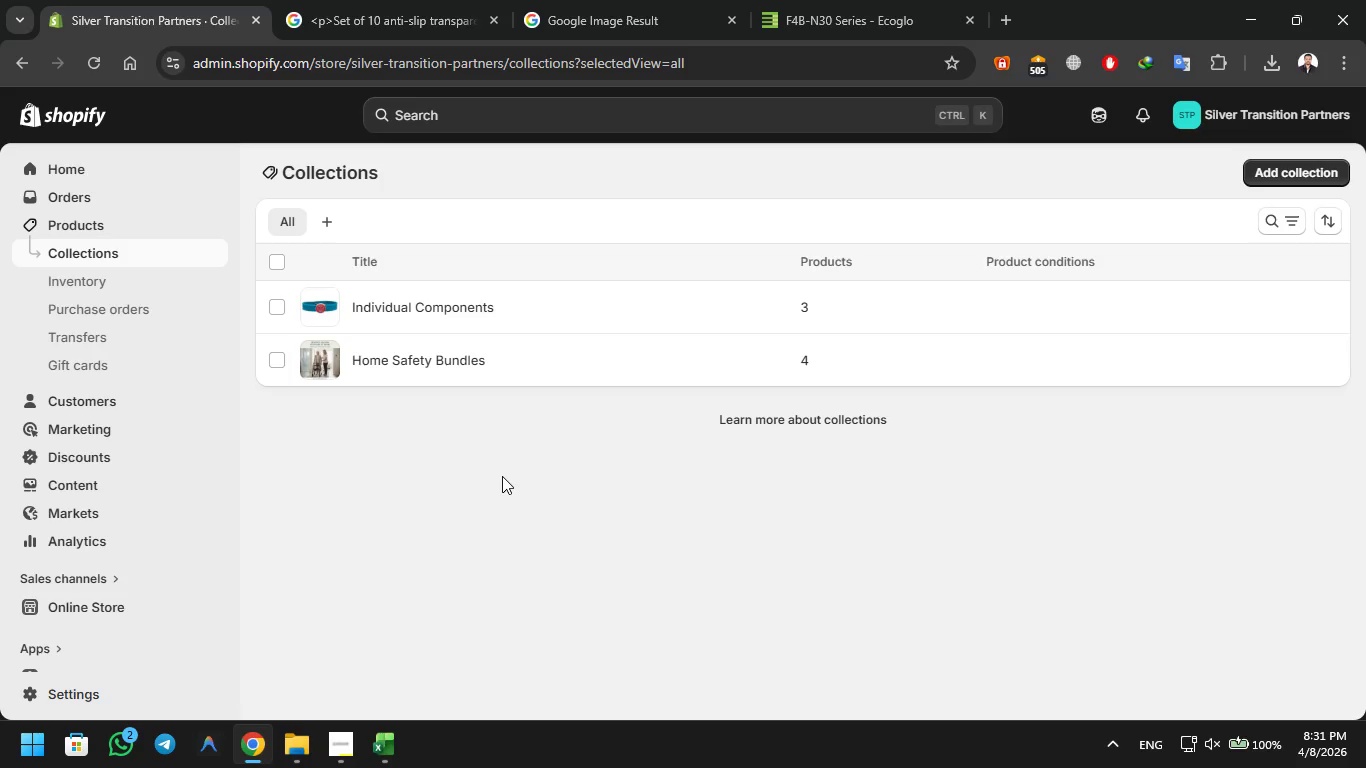 
wait(8.99)
 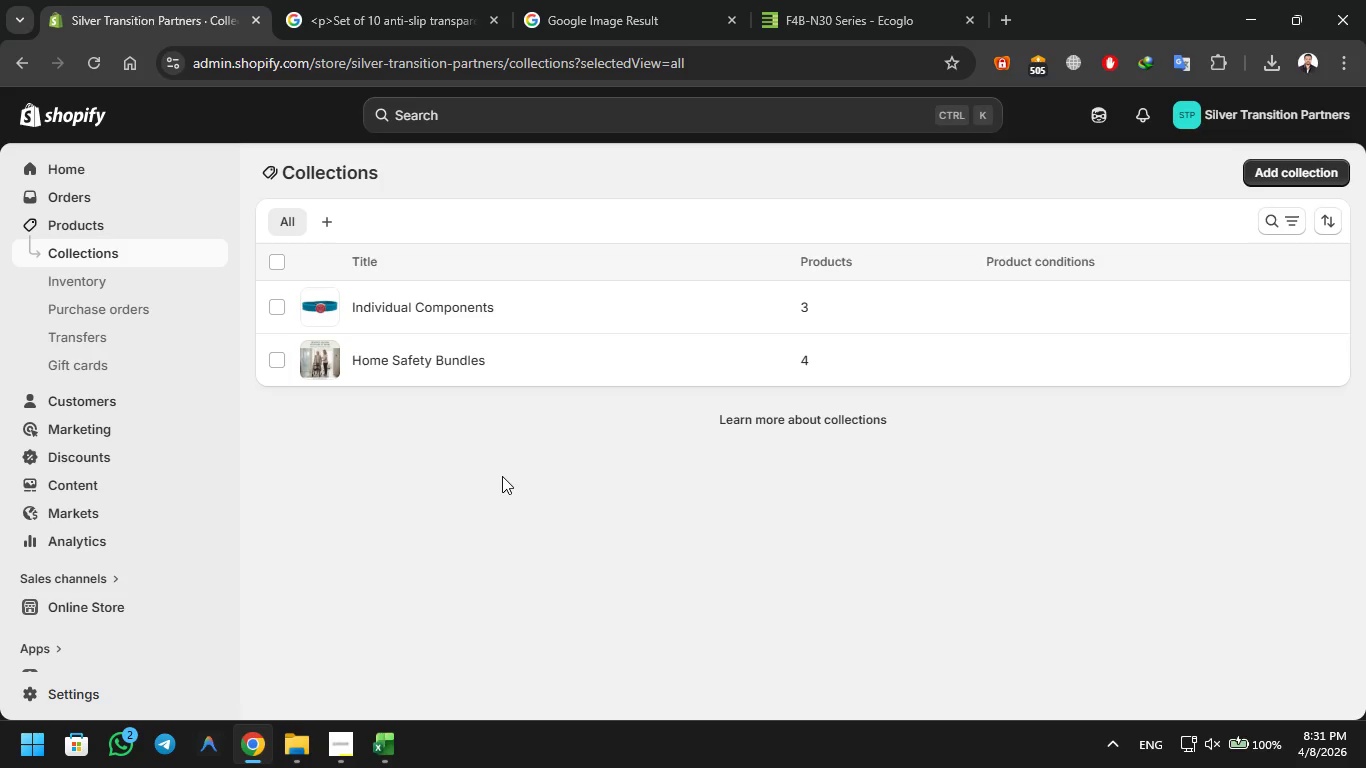 
left_click([123, 601])
 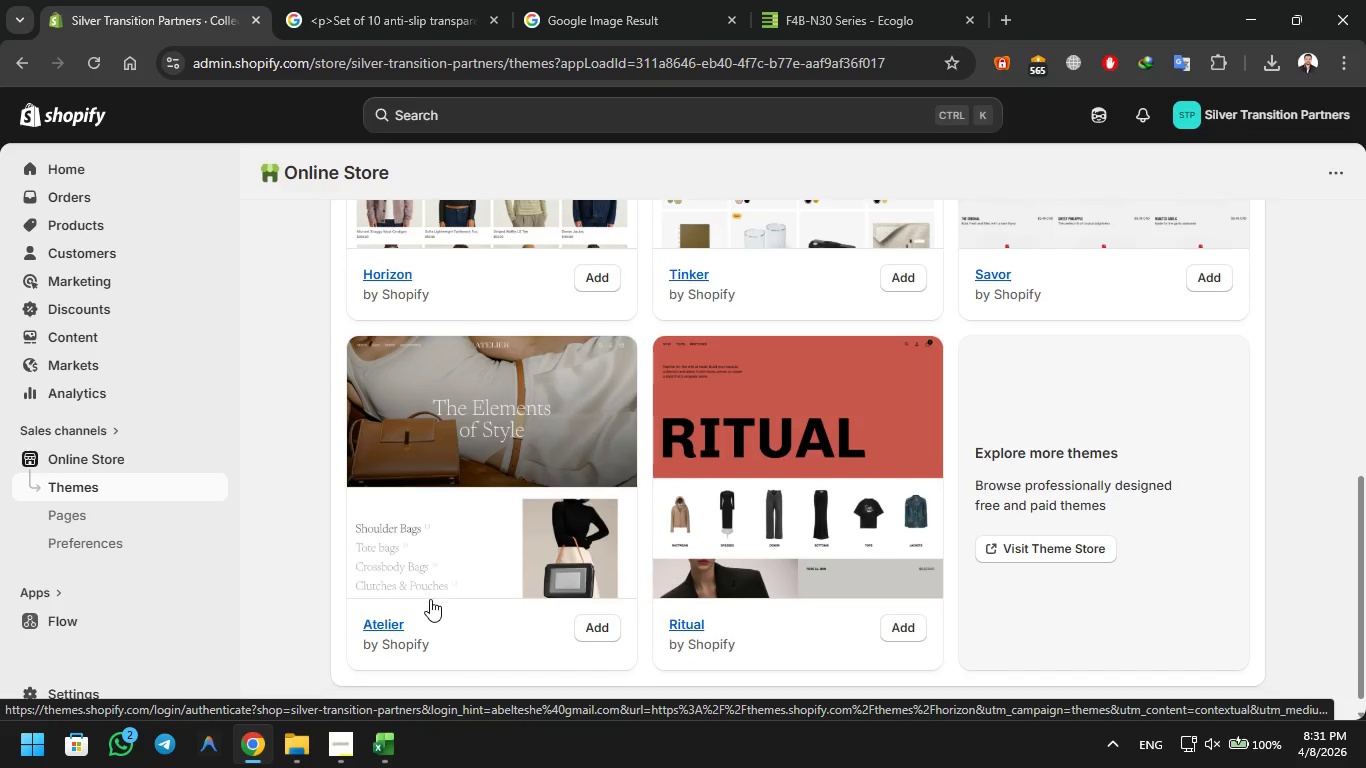 
wait(19.76)
 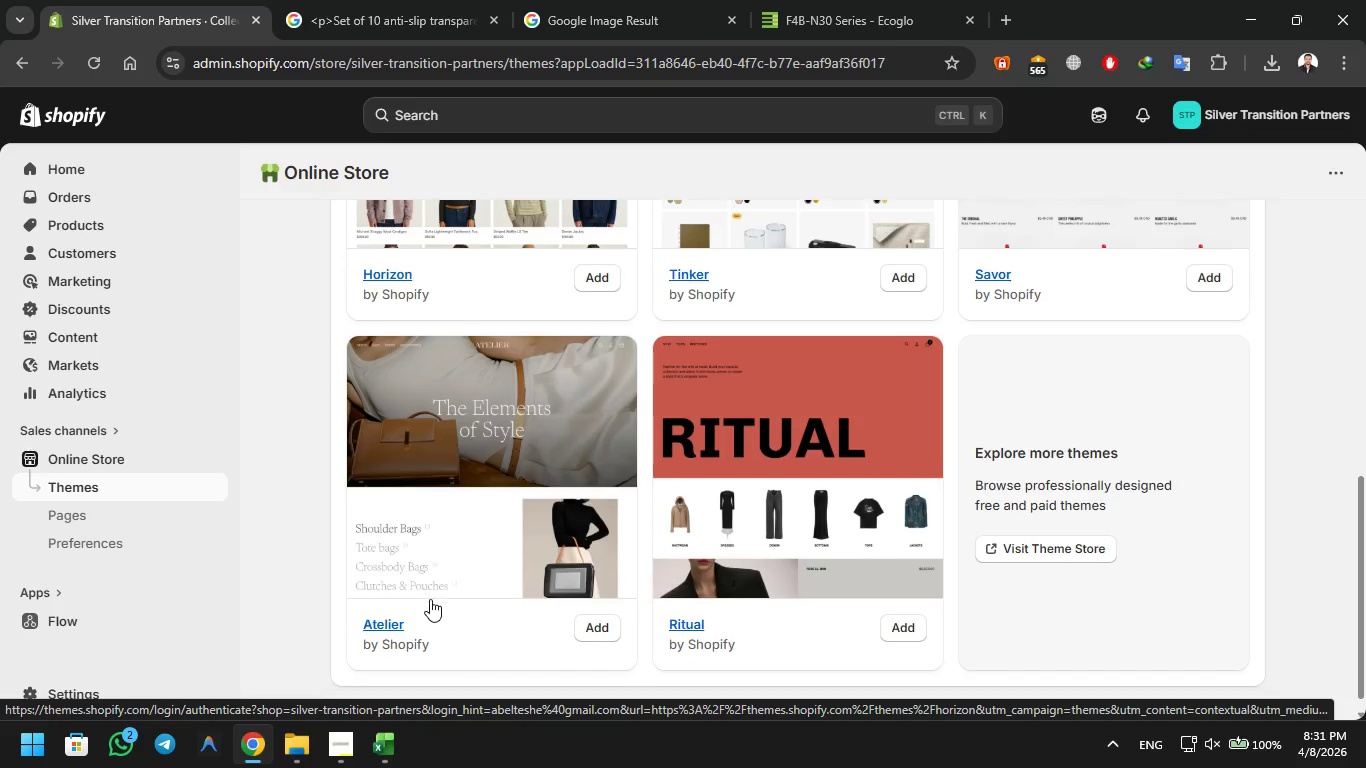 
mouse_move([448, 459])
 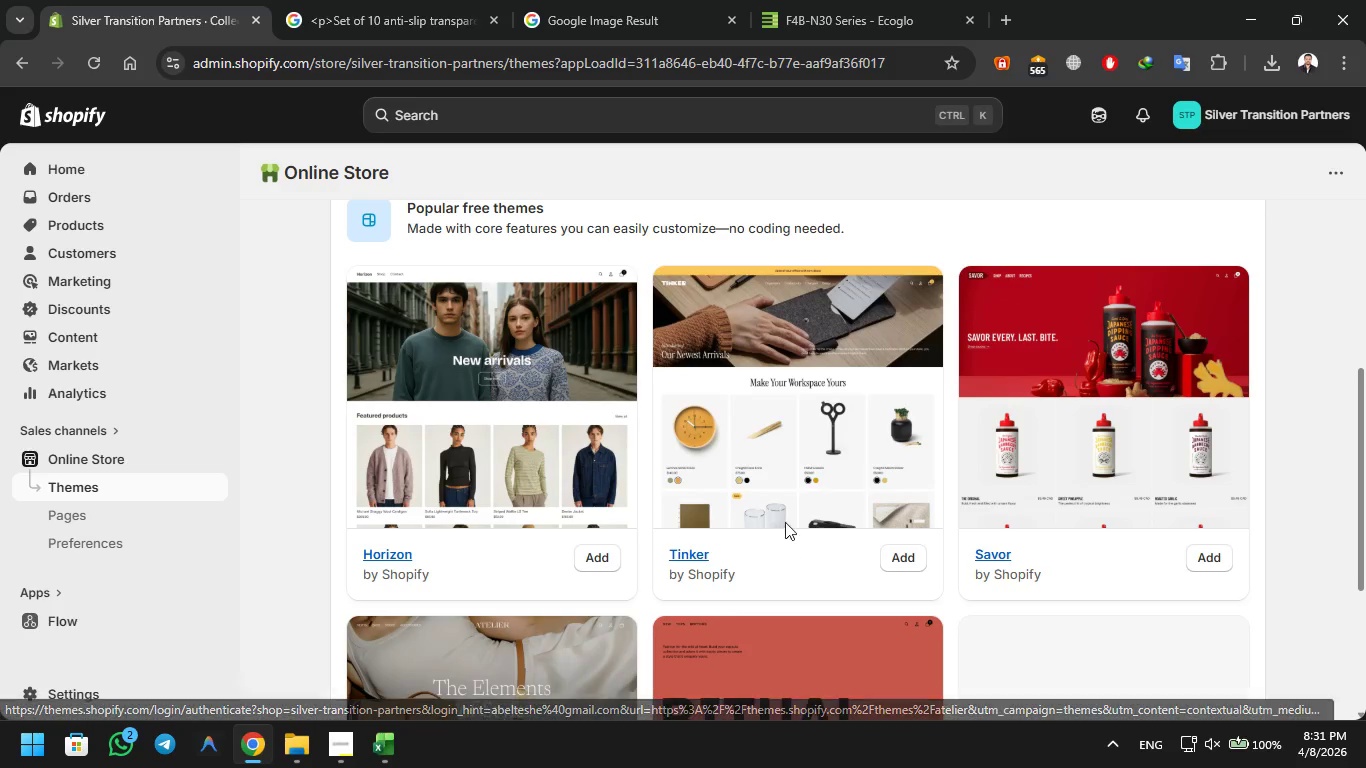 
wait(5.4)
 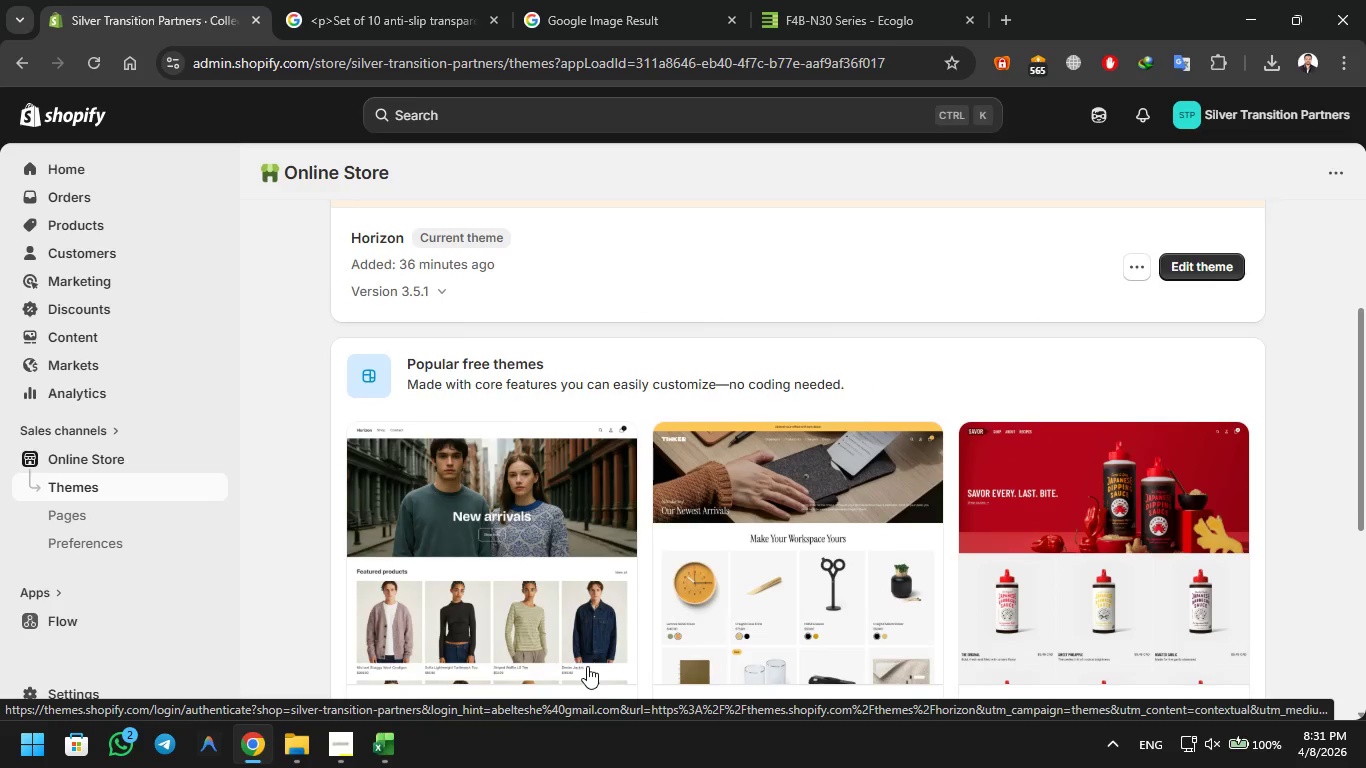 
mouse_move([791, 501])
 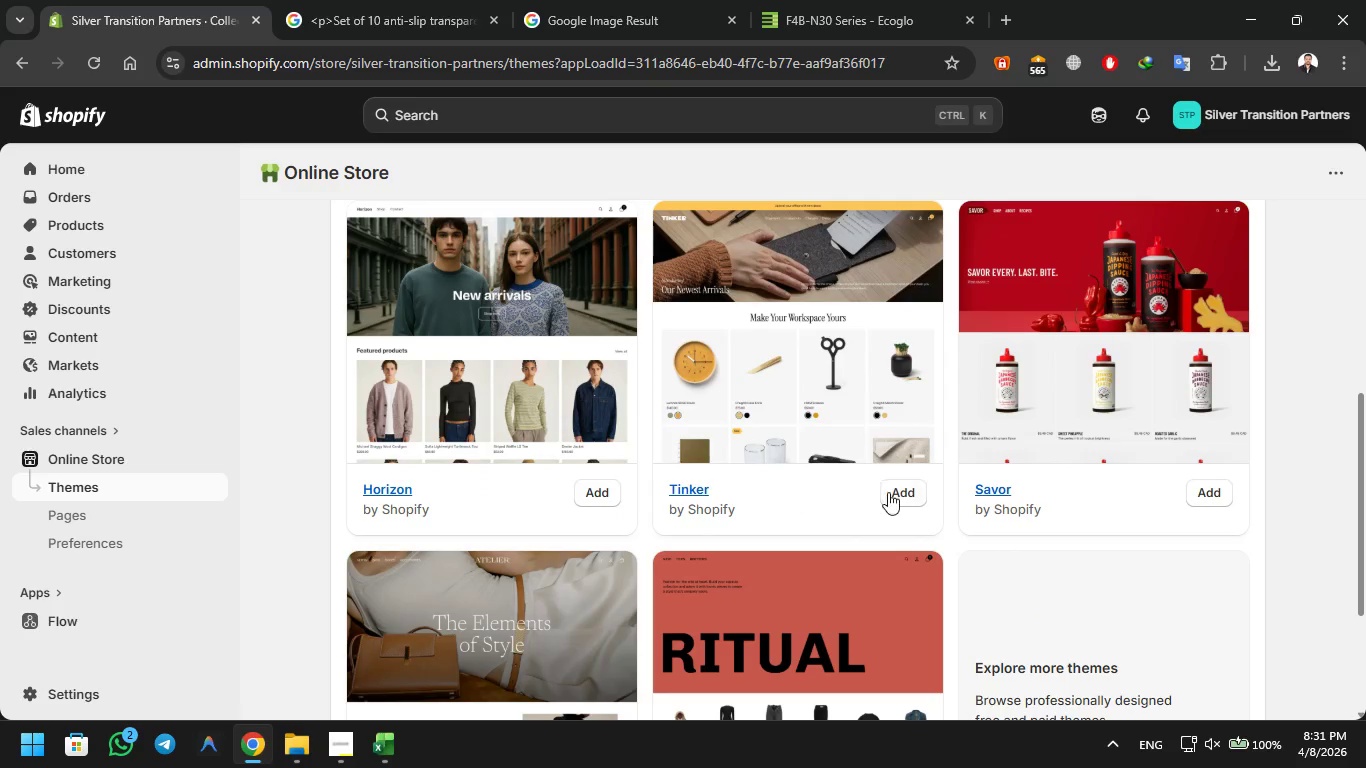 
left_click([894, 489])
 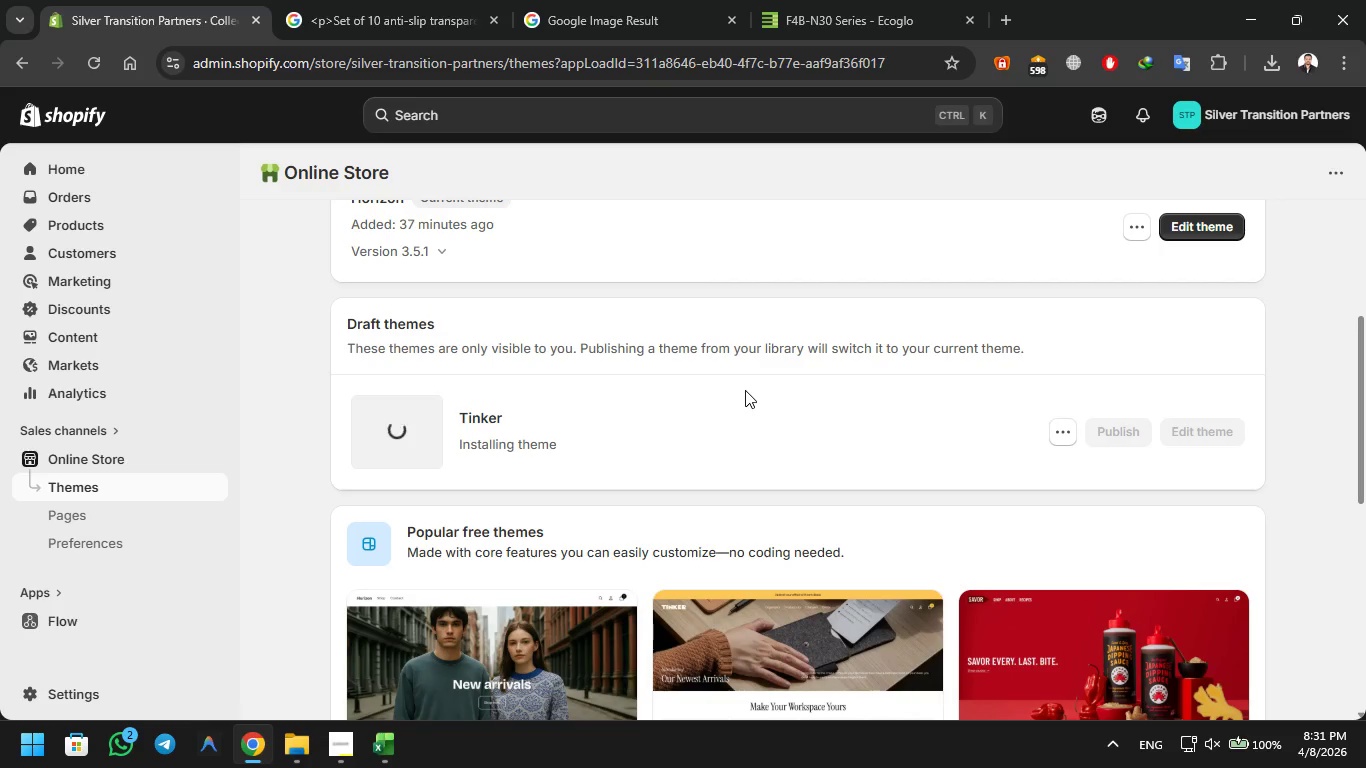 
wait(11.48)
 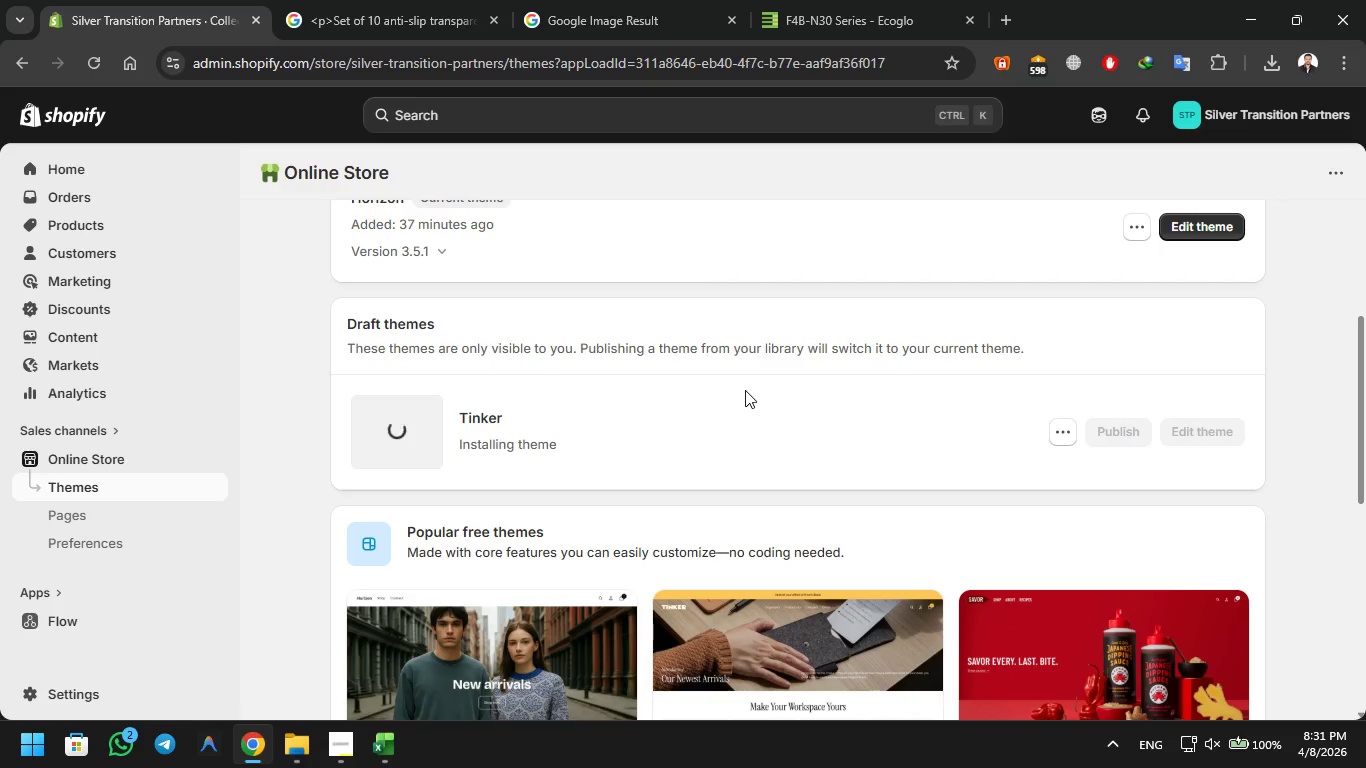 
left_click([289, 749])
 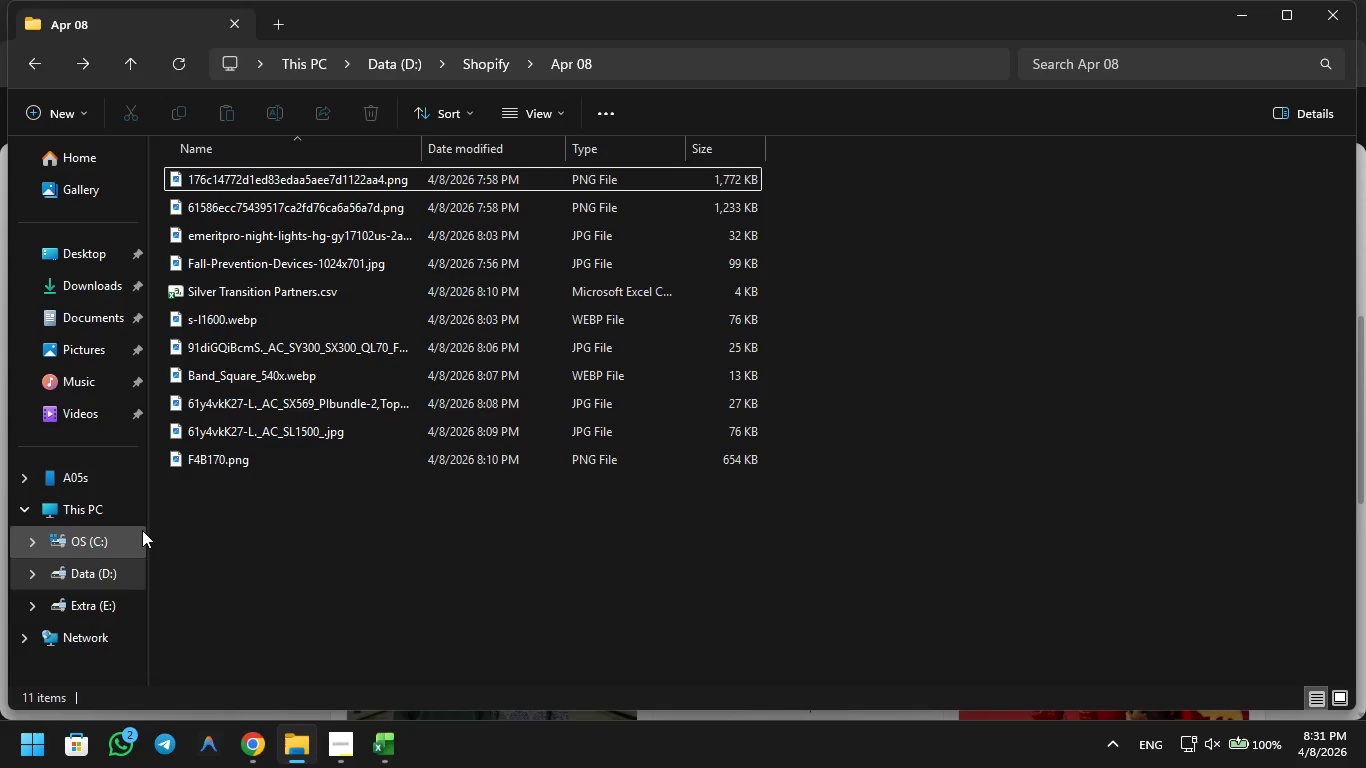 
left_click([109, 569])
 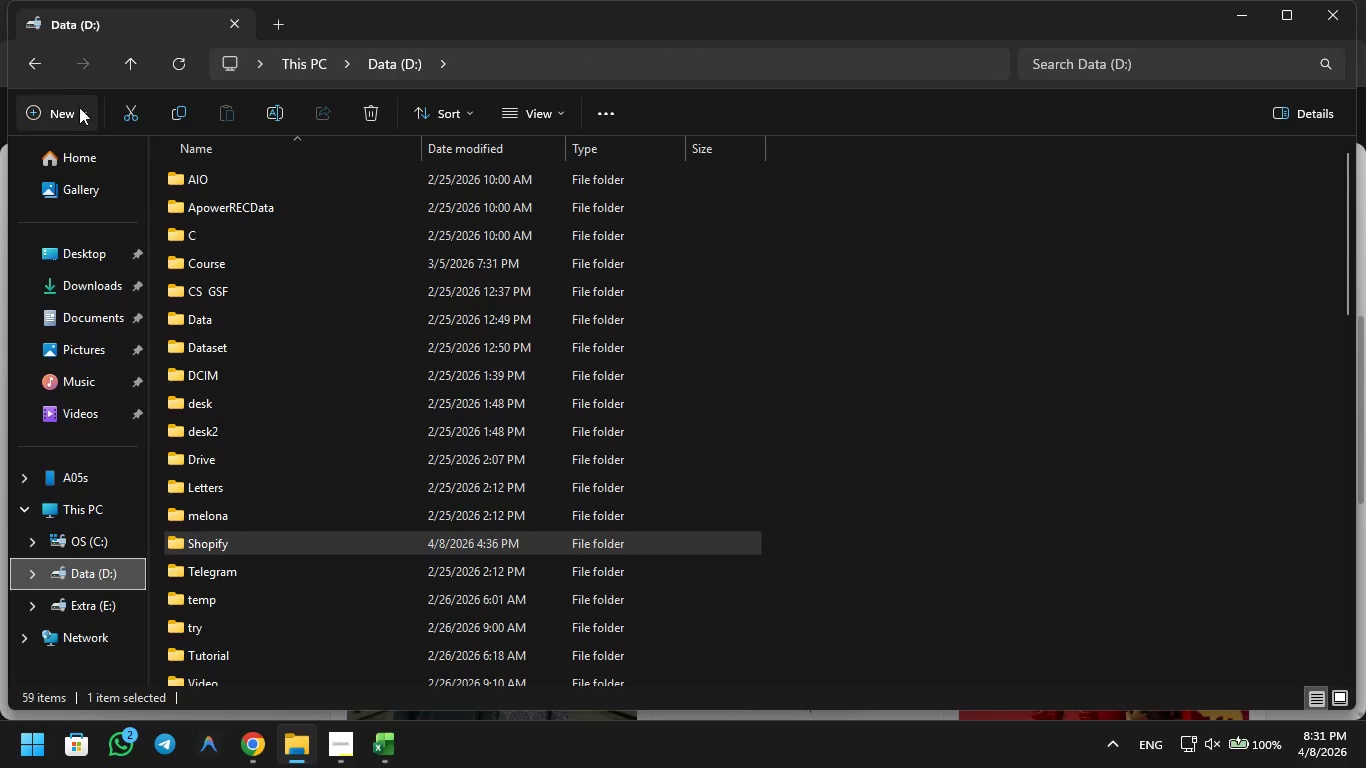 
left_click([38, 66])
 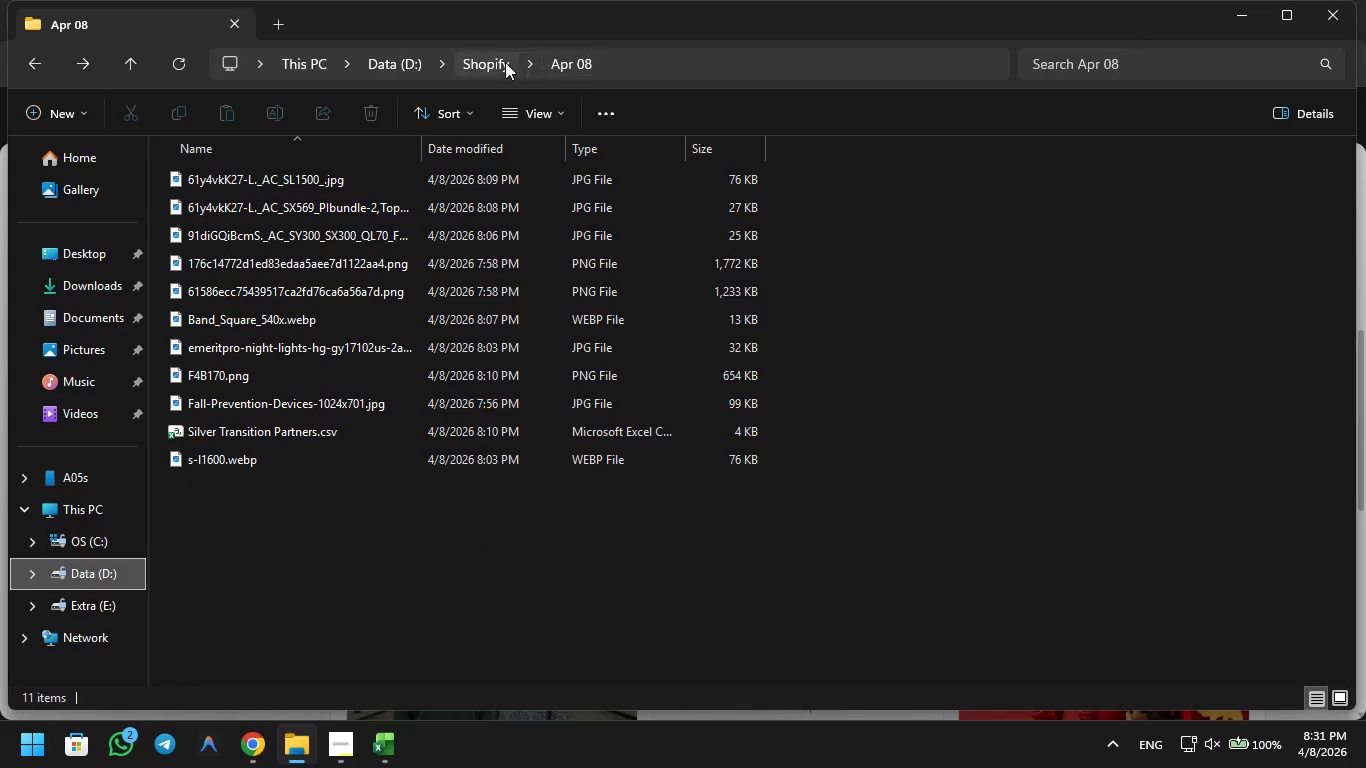 
left_click([497, 62])
 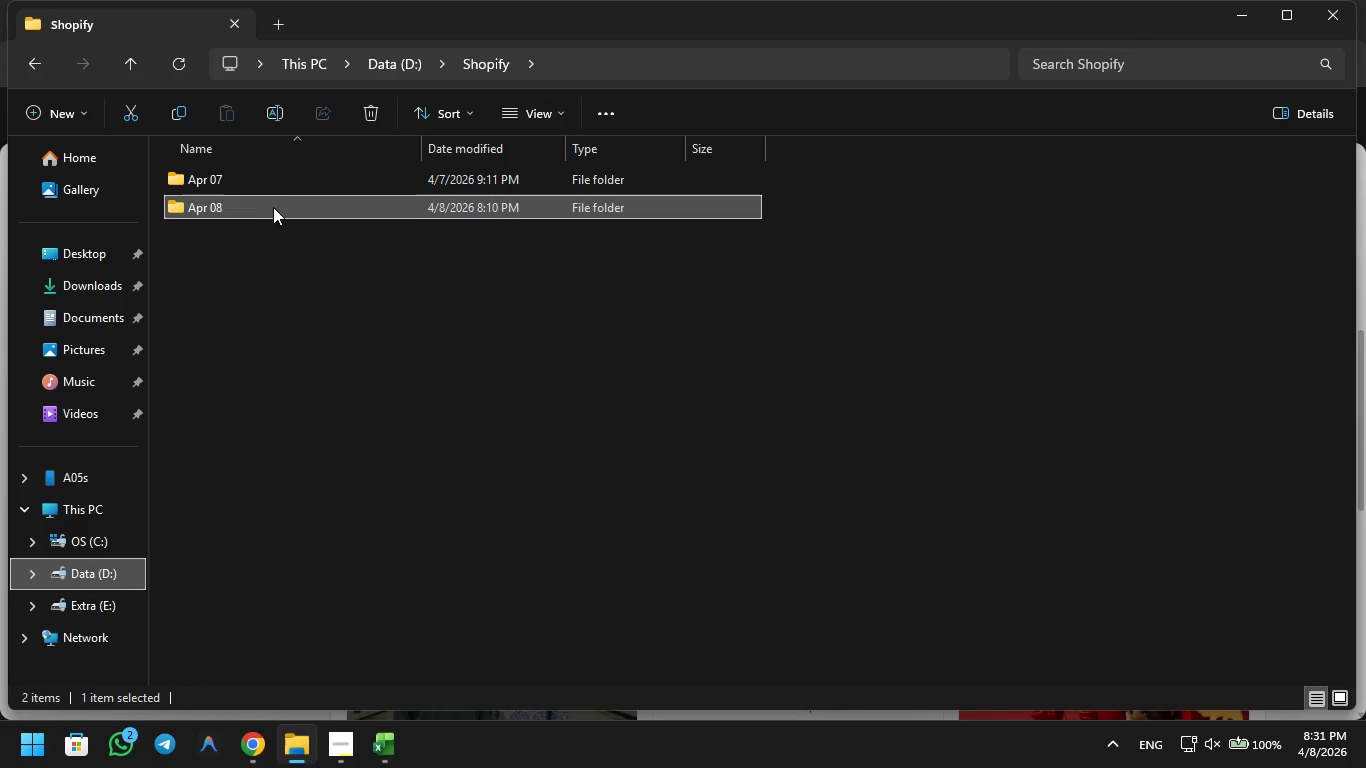 
double_click([271, 208])
 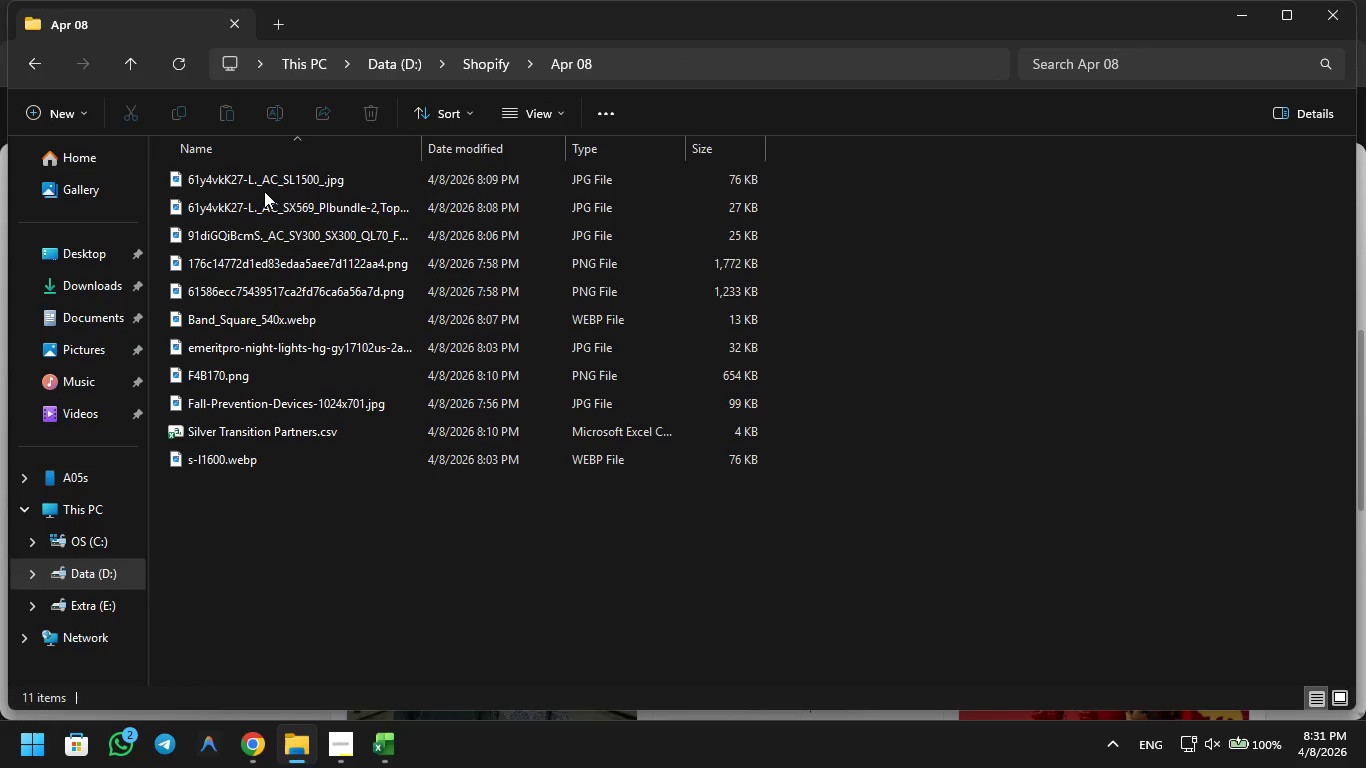 
left_click([269, 178])
 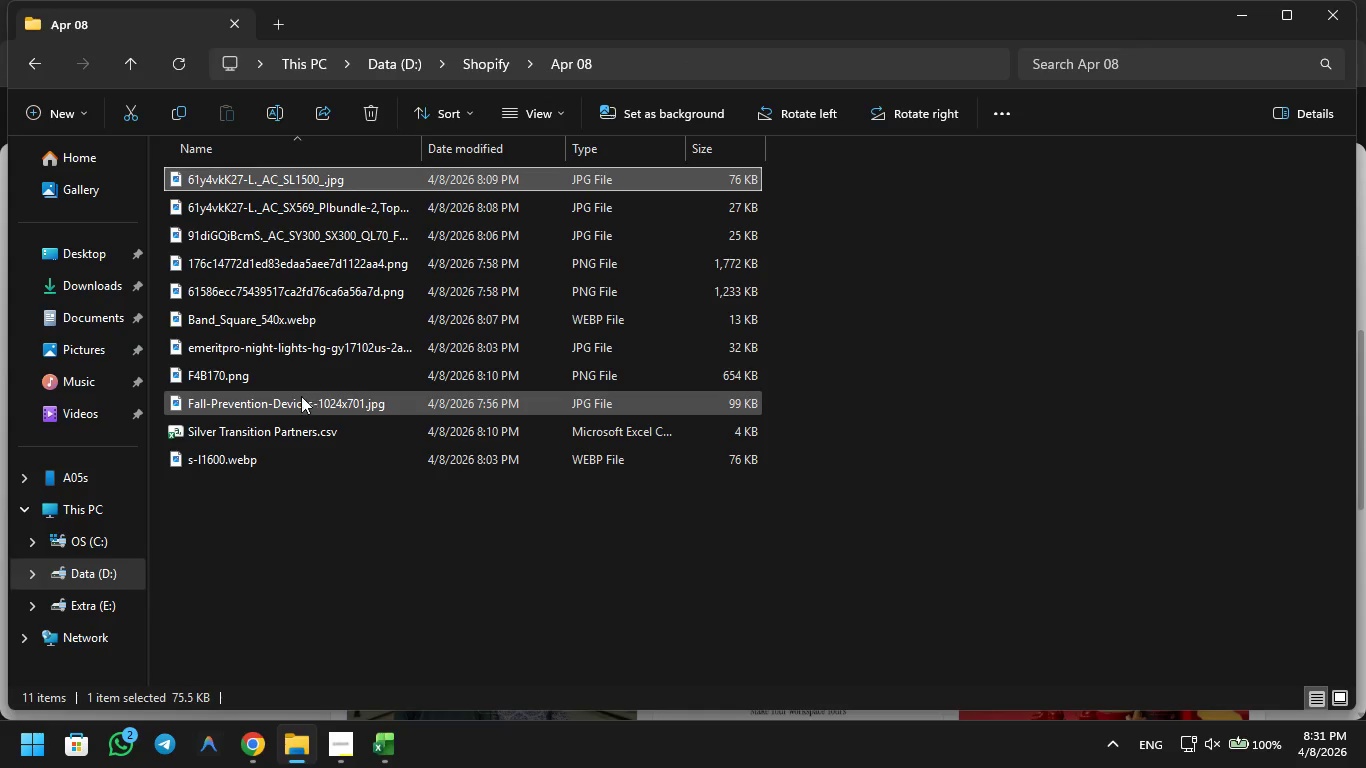 
hold_key(key=ControlLeft, duration=1.55)
left_click([298, 398])
 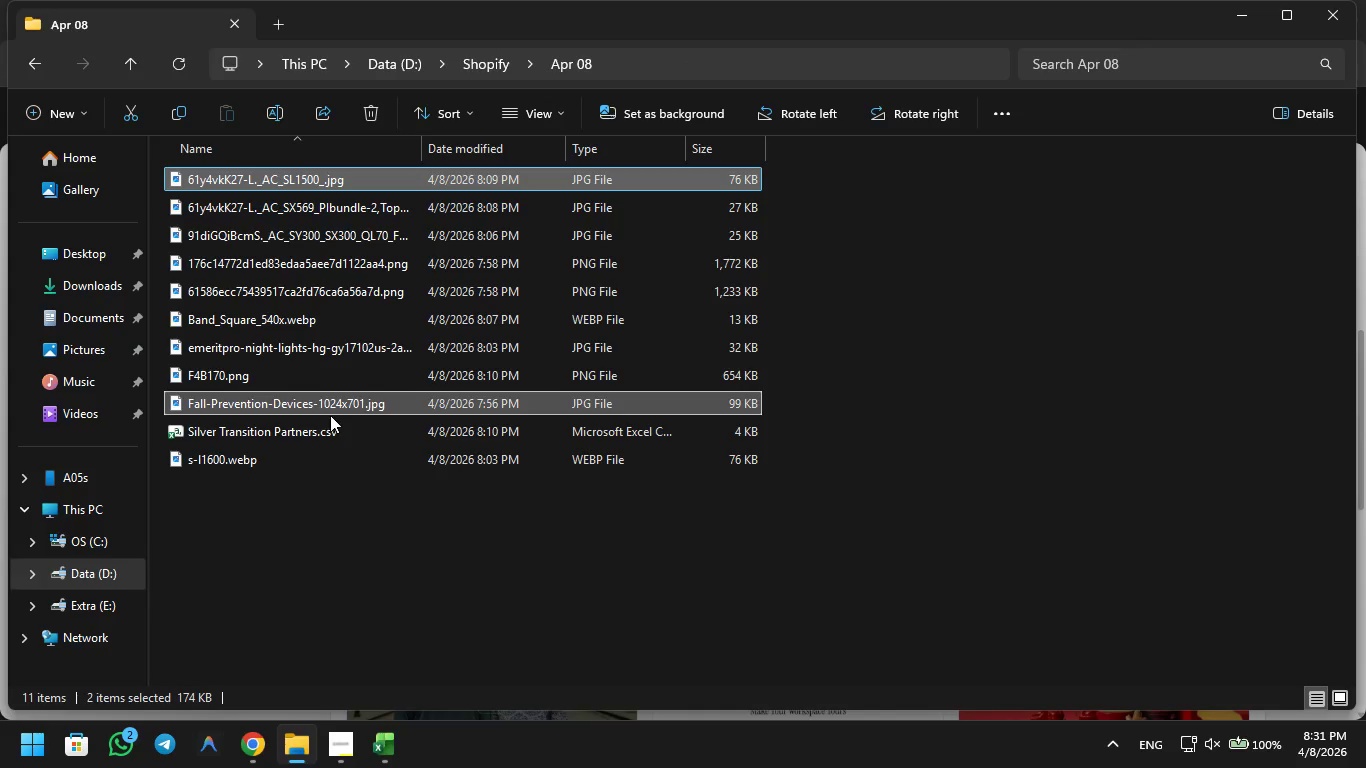 
hold_key(key=ShiftLeft, duration=1.62)
left_click([264, 168])
 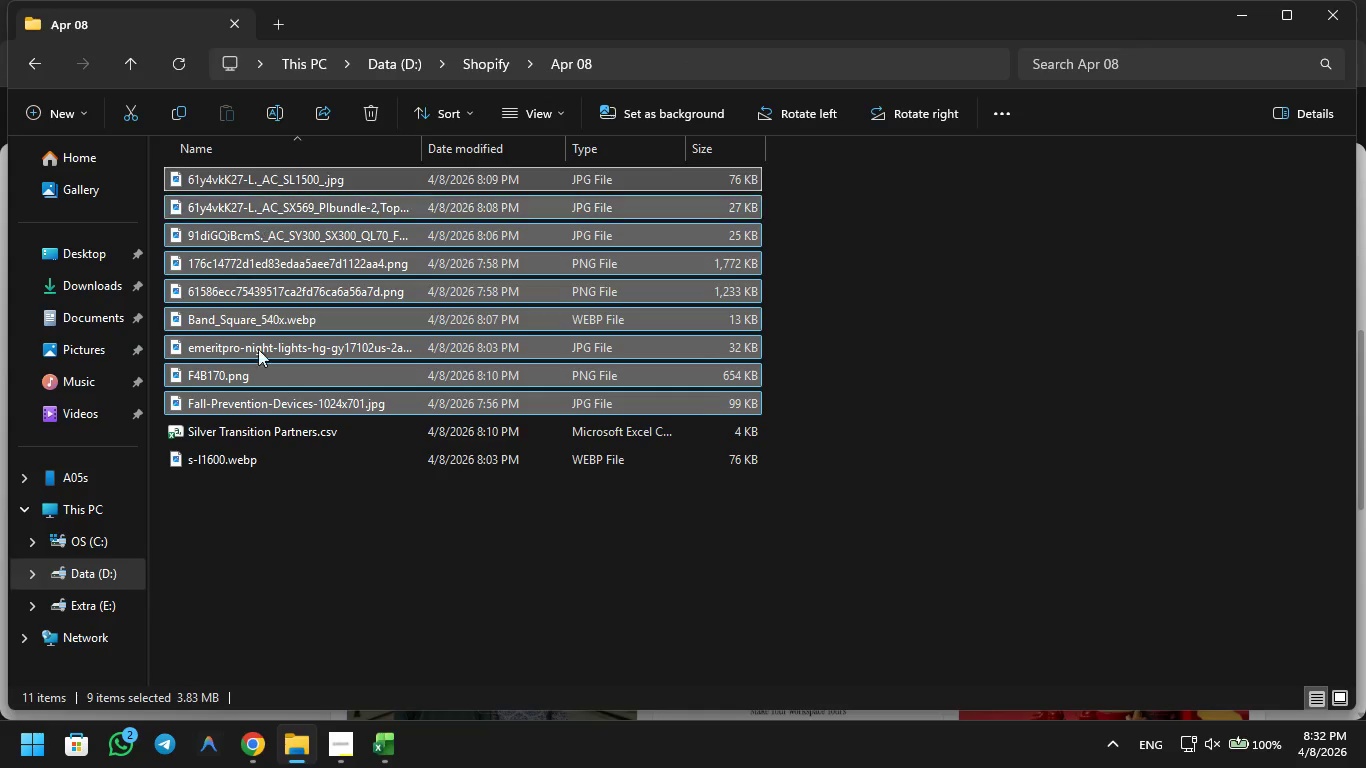 
hold_key(key=ControlLeft, duration=1.19)
left_click([258, 453])
 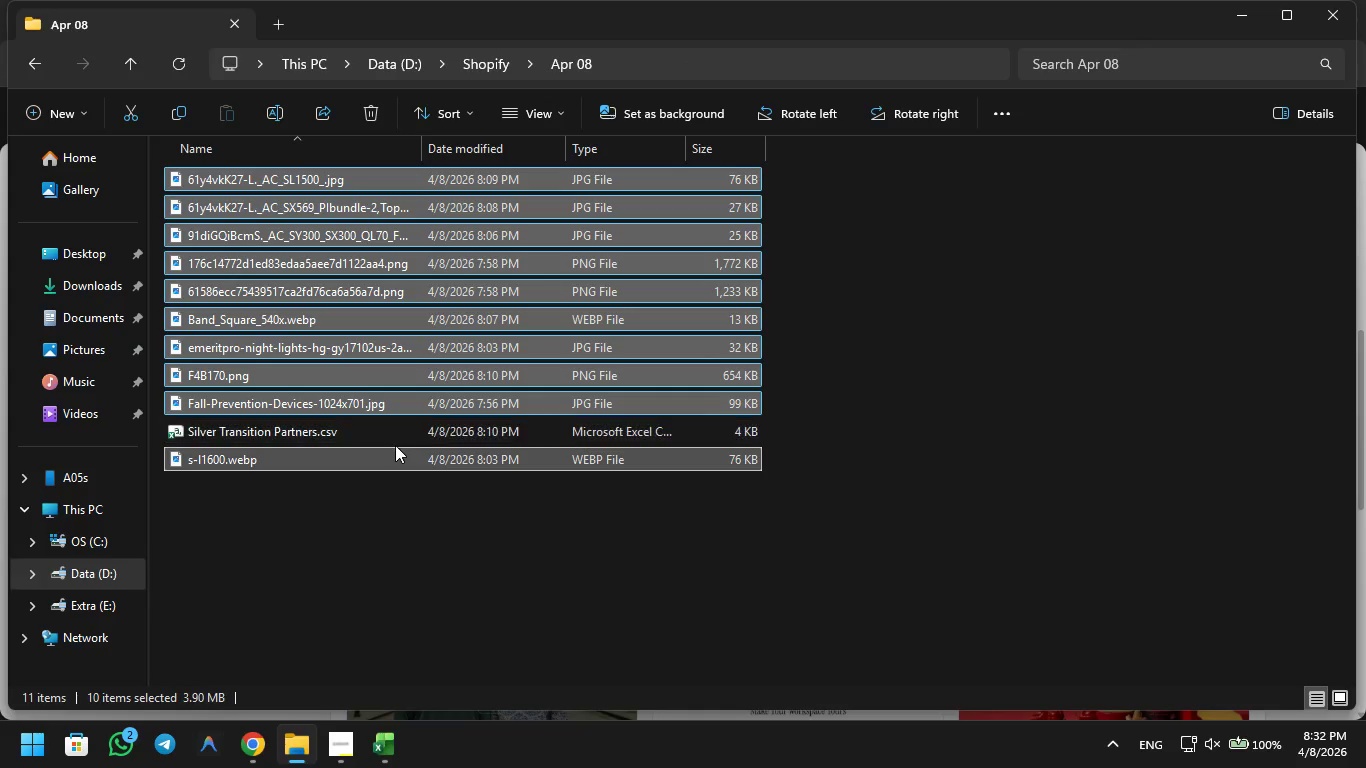 
key(Control+X)
 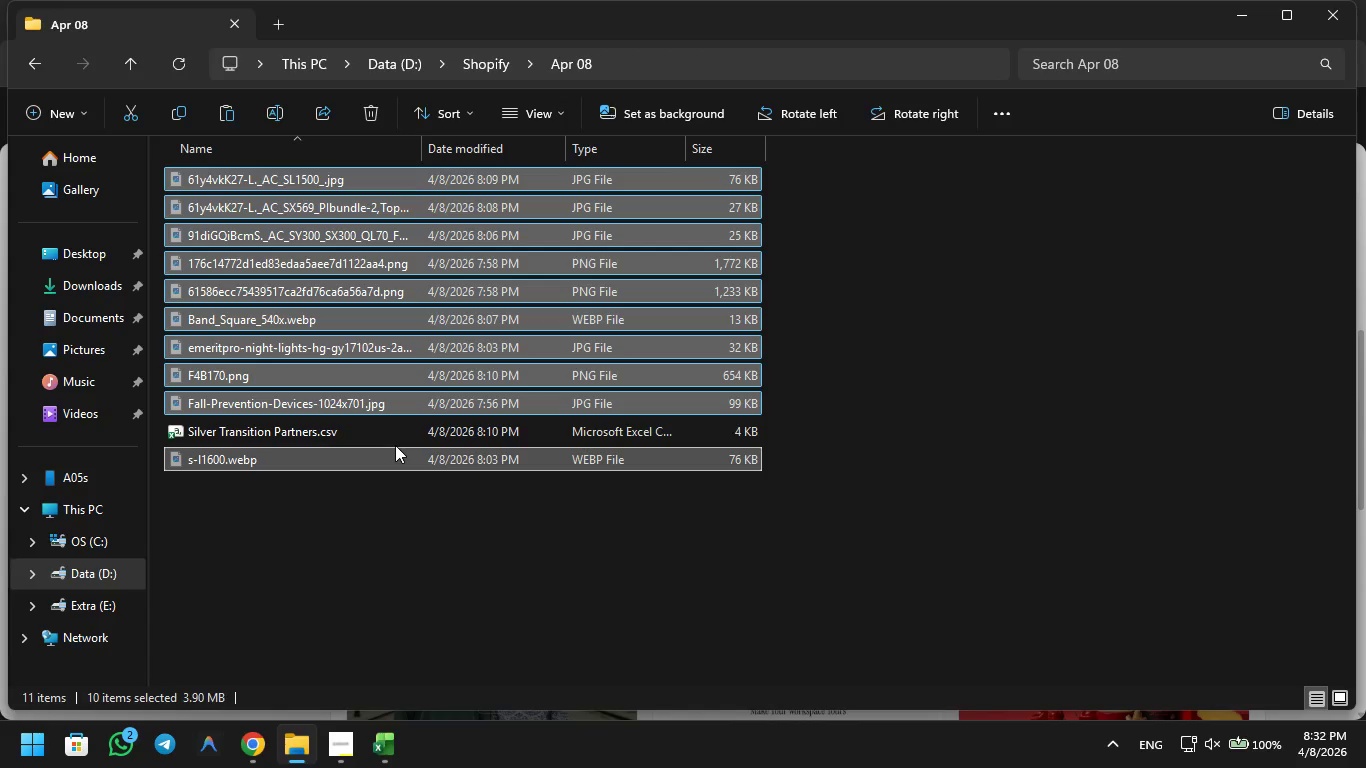 
key(Control+Shift+N)
 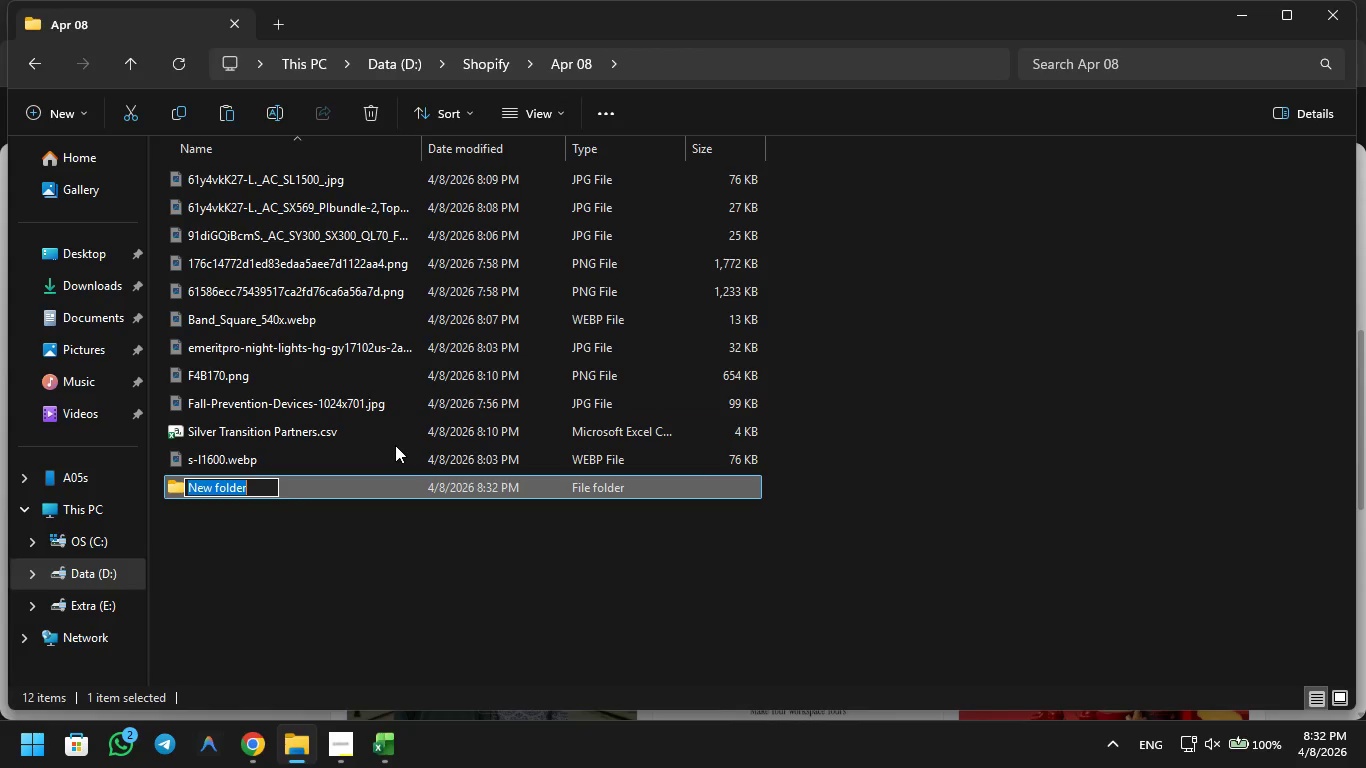 
type(images)
 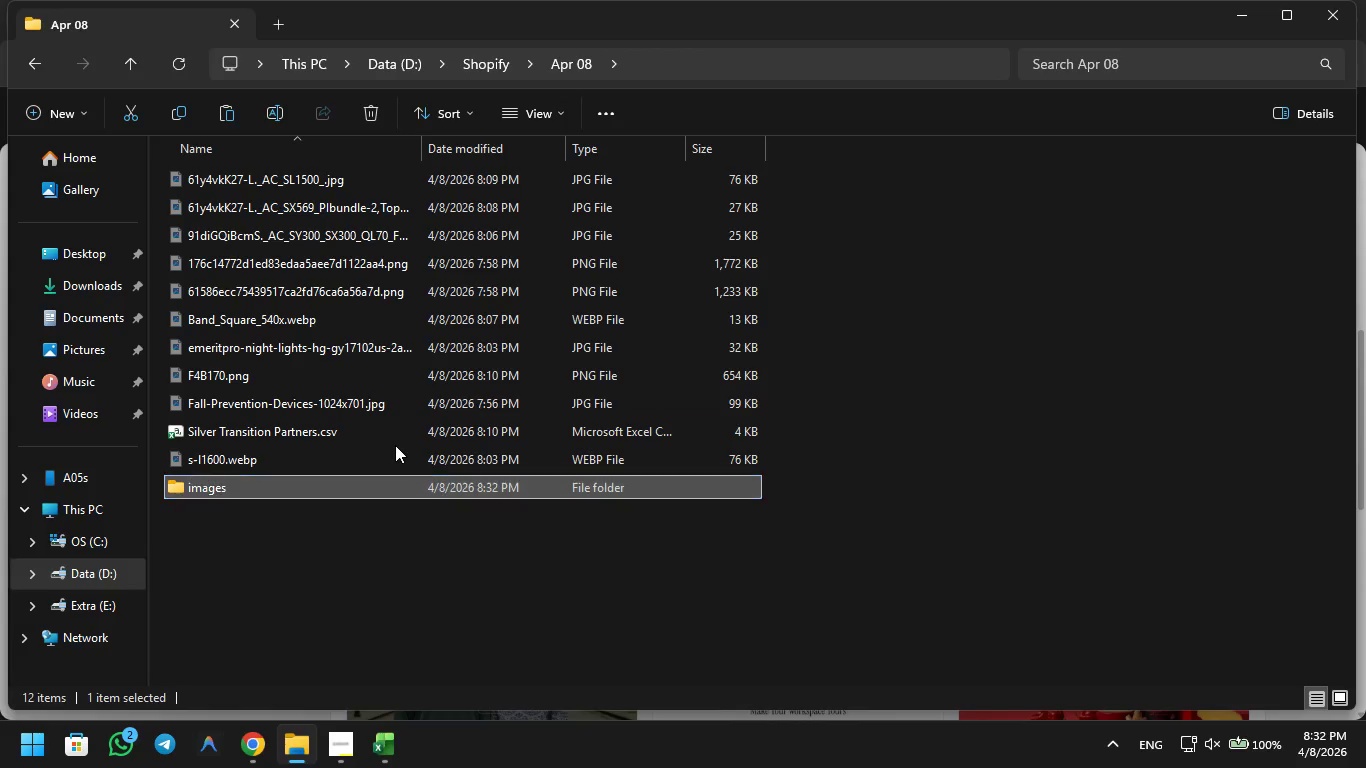 
key(Enter)
 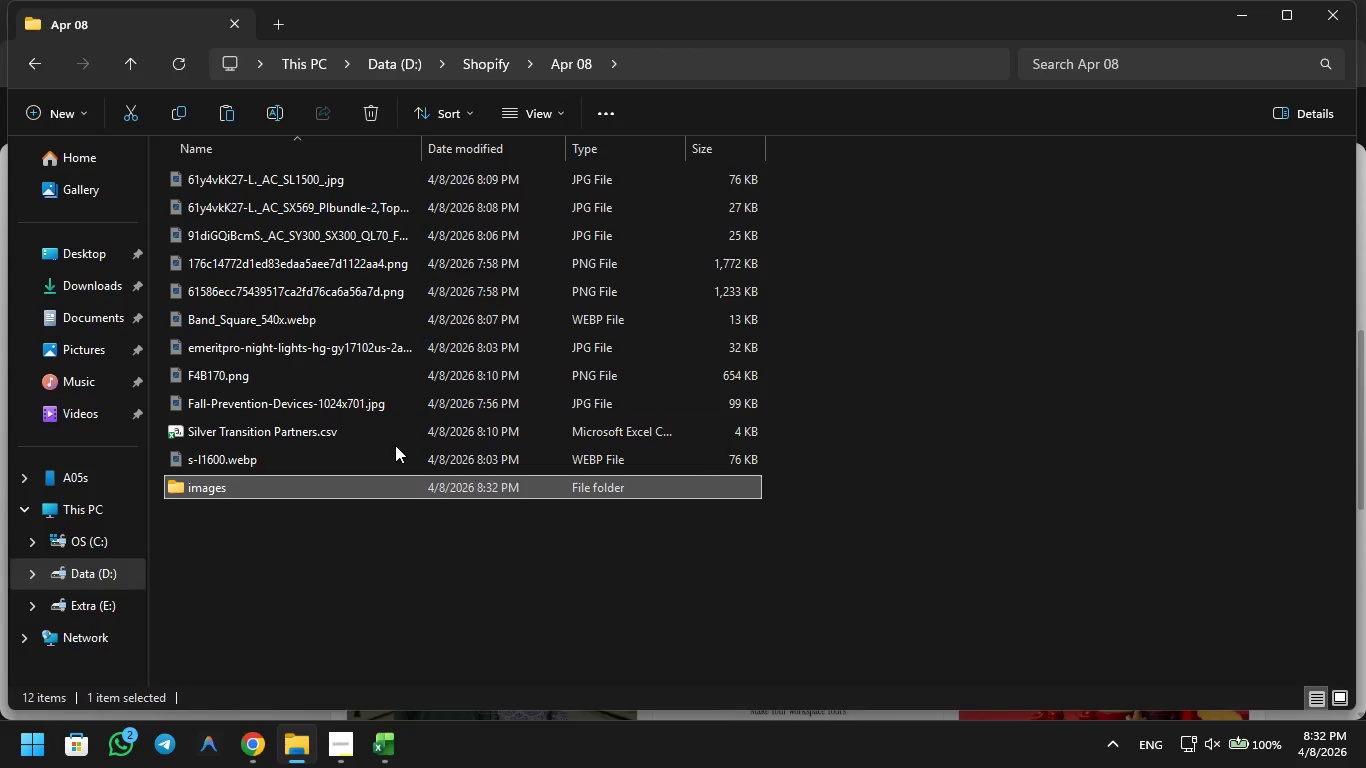 
key(Enter)
 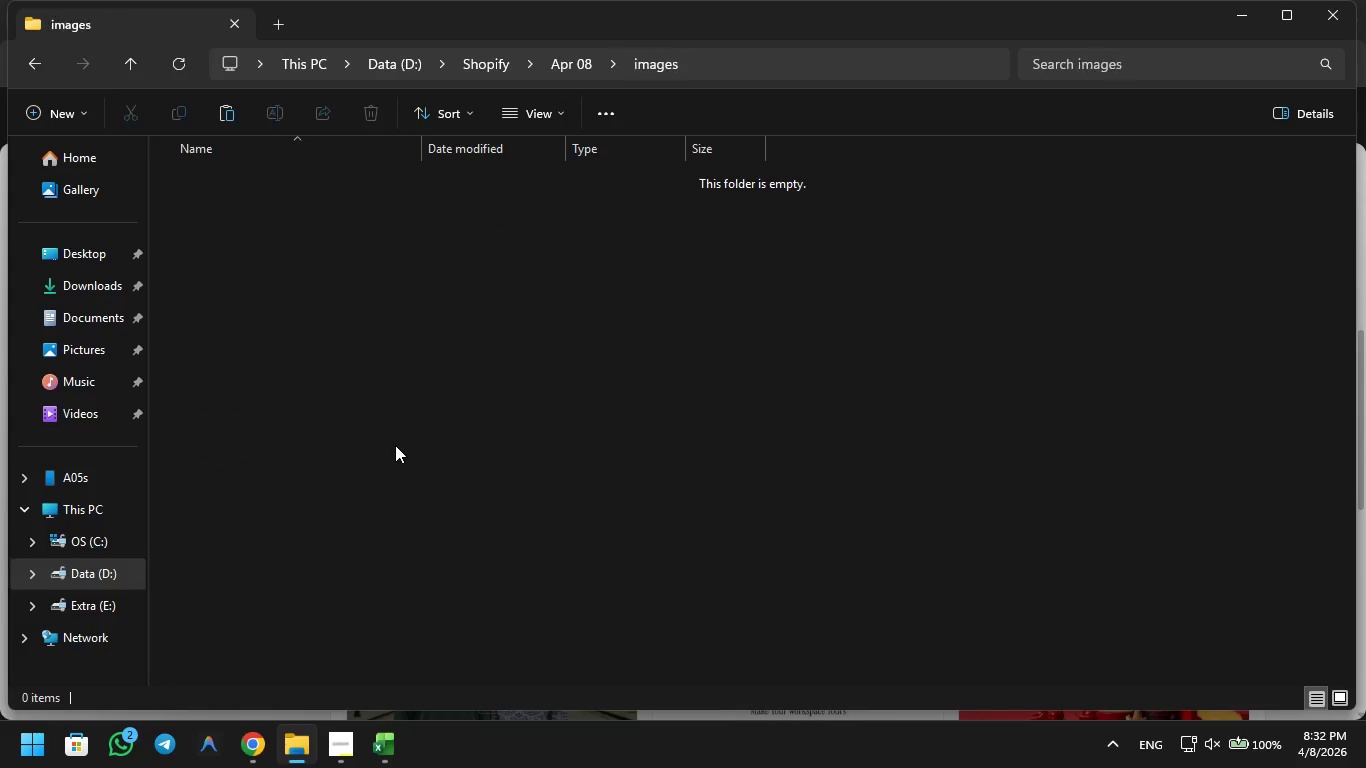 
key(Control+V)
 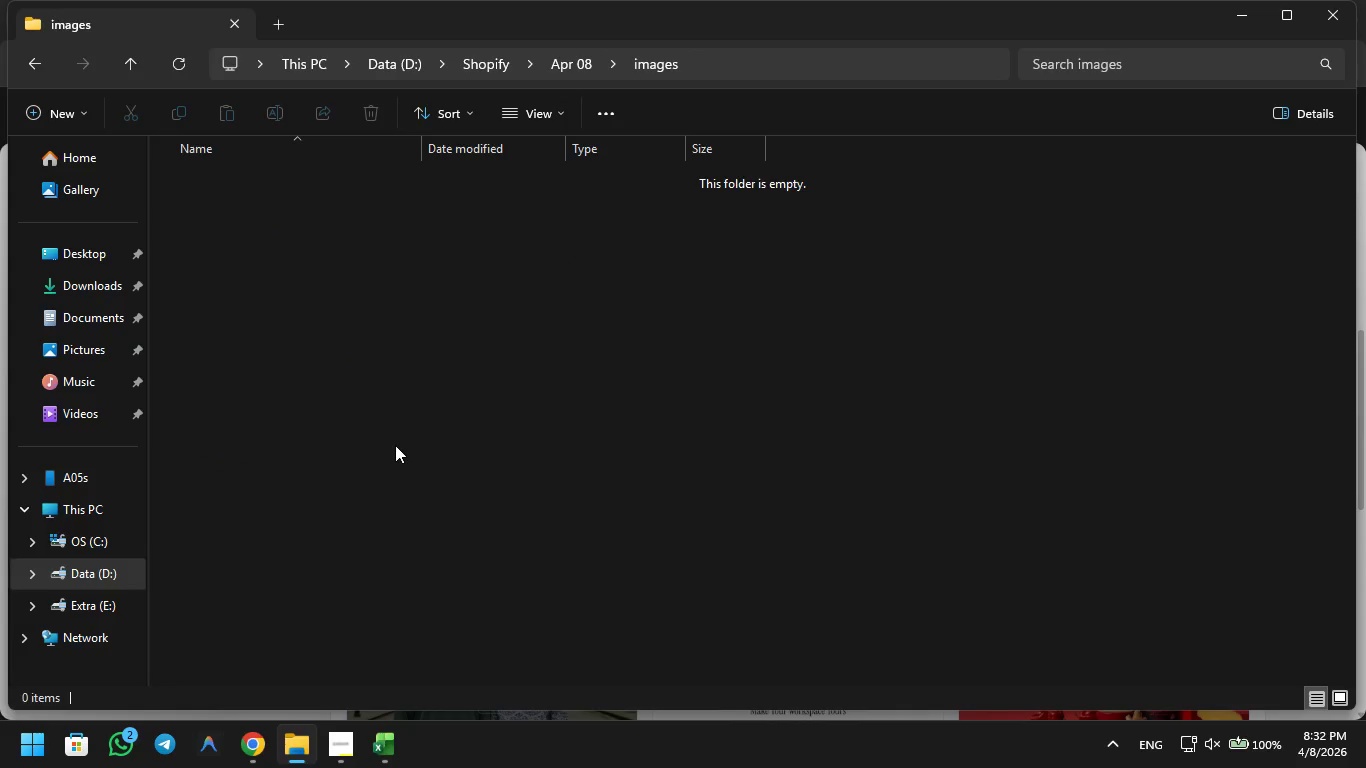 
key(Backspace)
 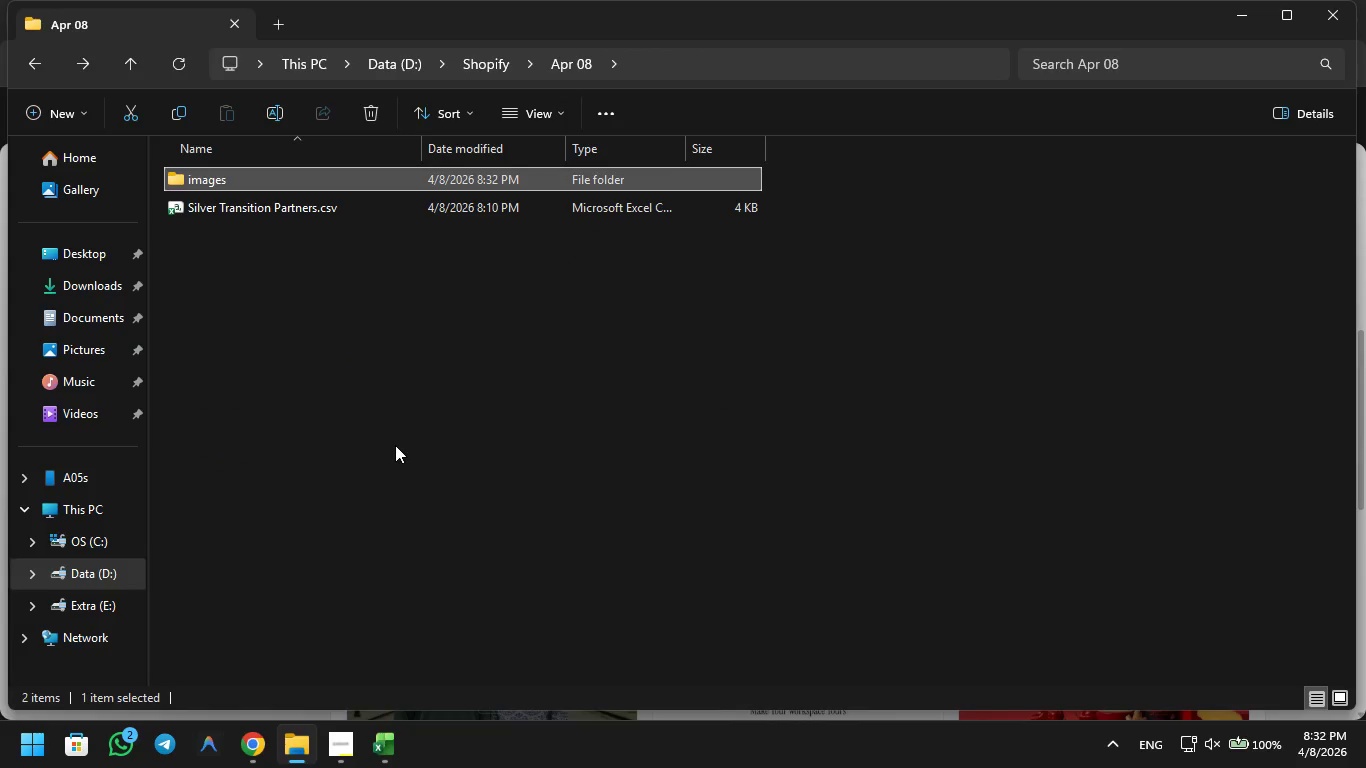 
key(ArrowDown)
 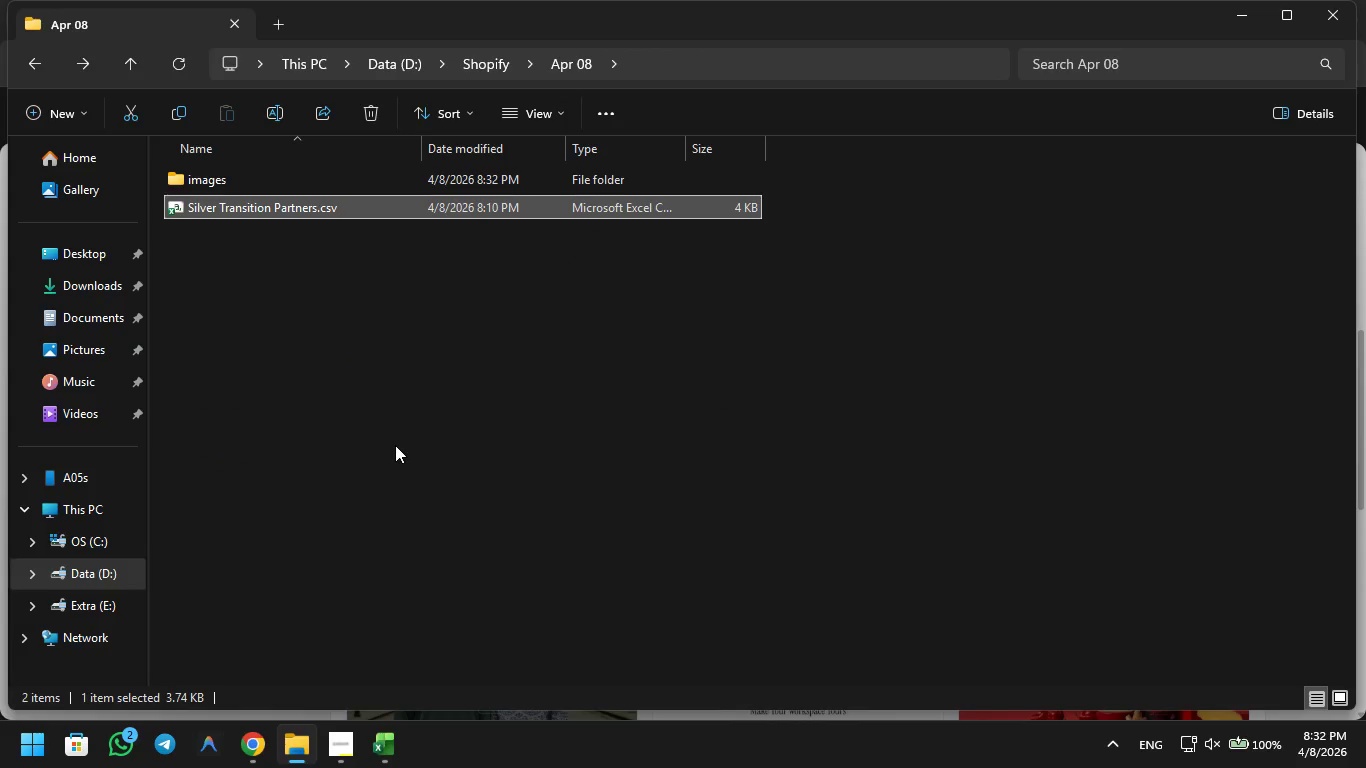 
left_click([395, 445])
 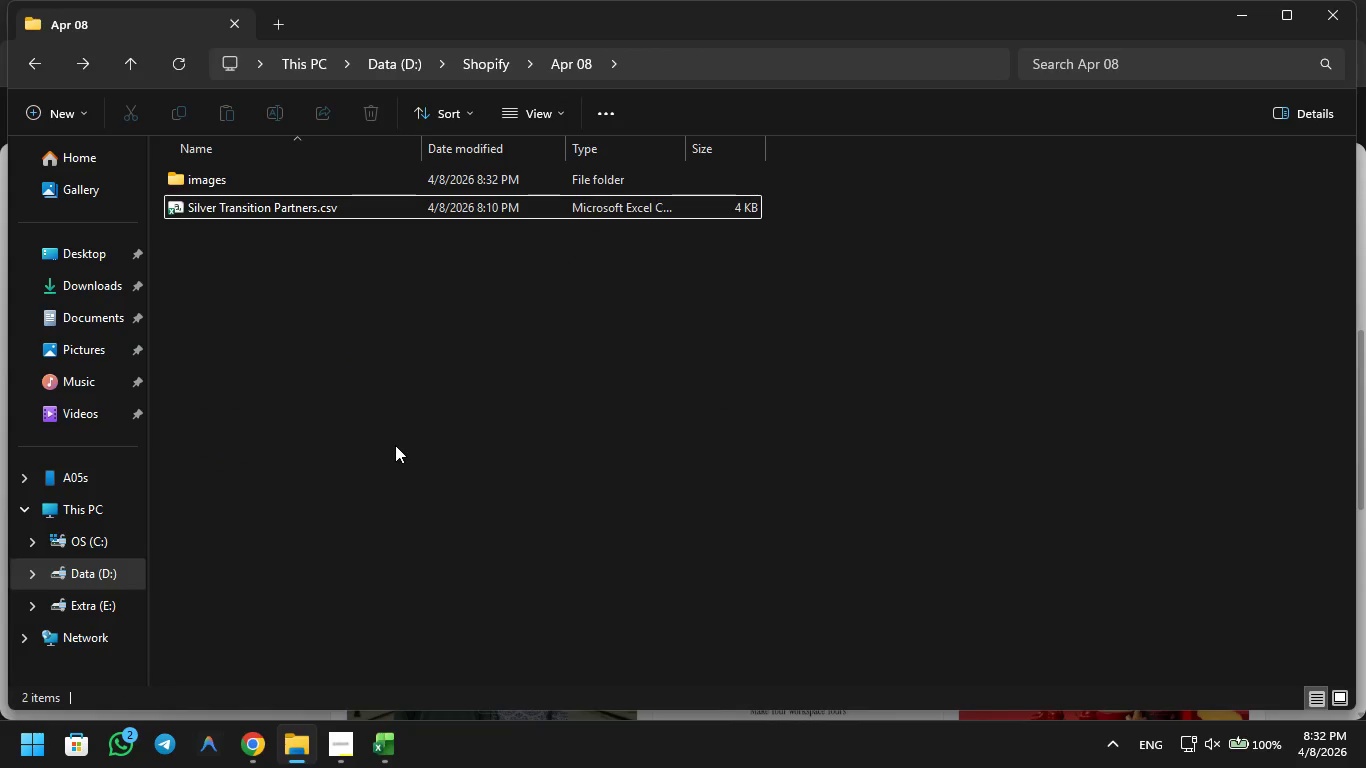 
right_click([395, 445])
 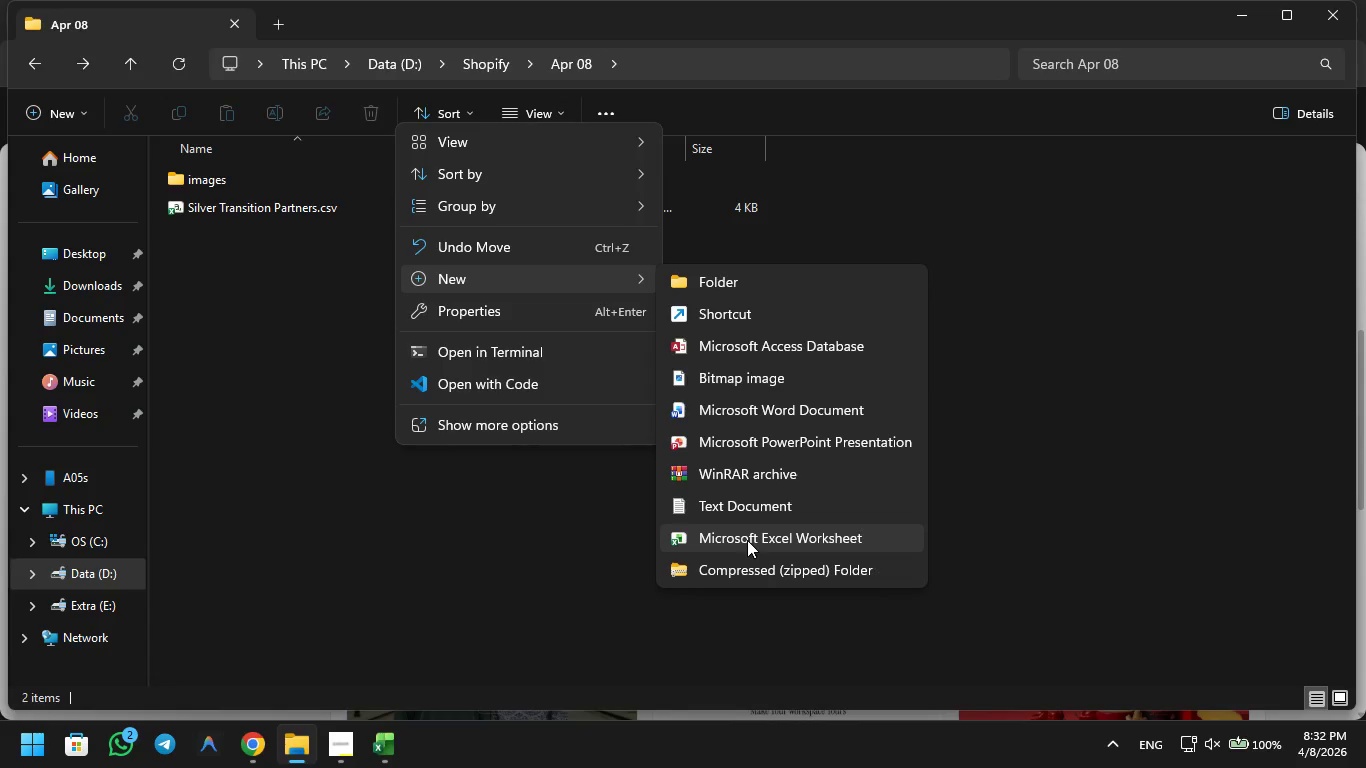 
wait(6.05)
 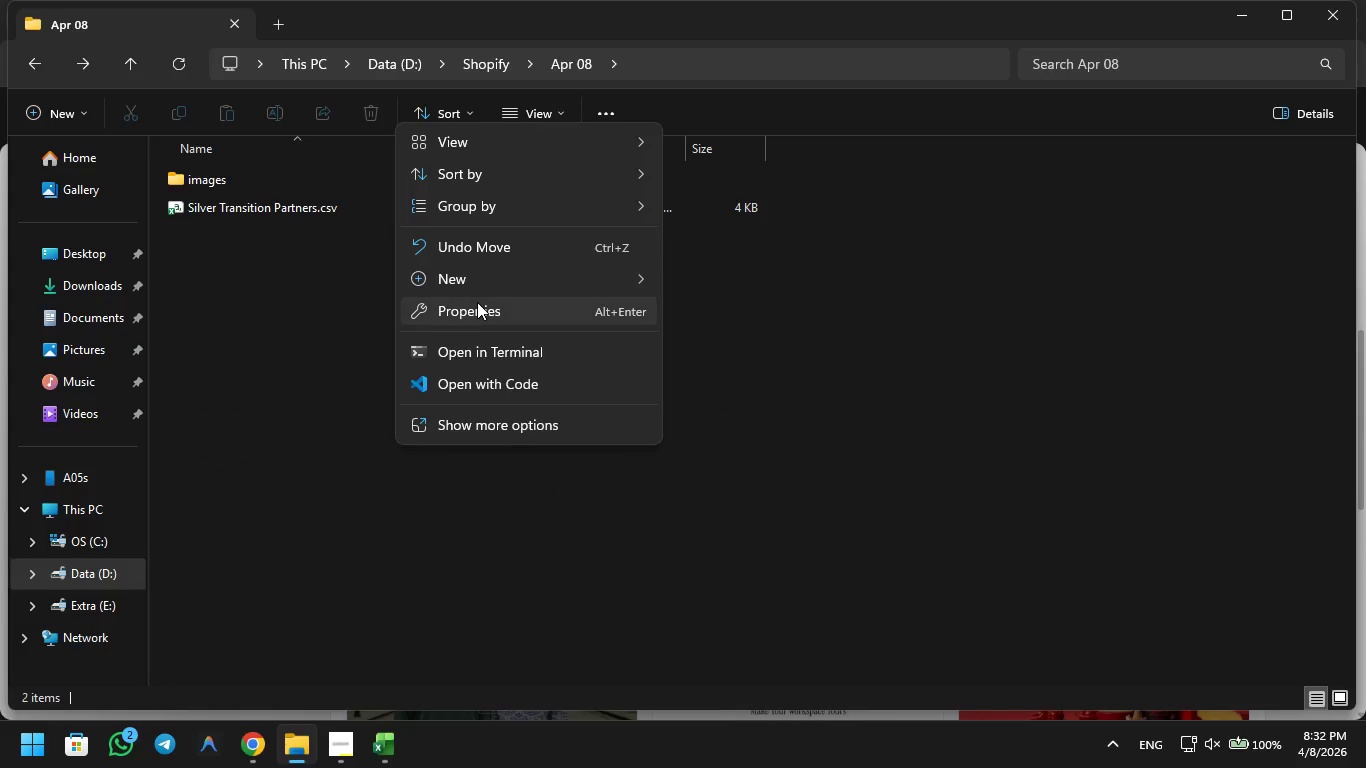 
left_click([768, 404])
 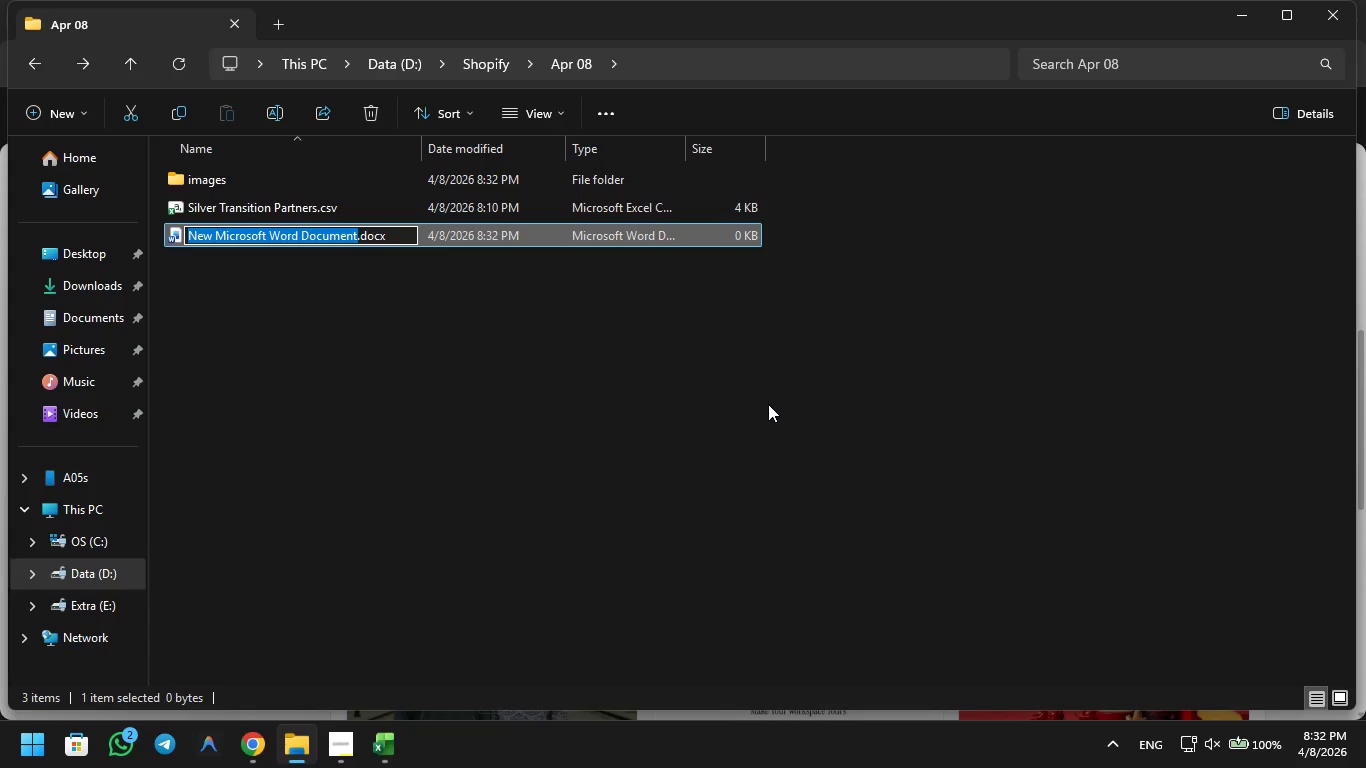 
type(password)
 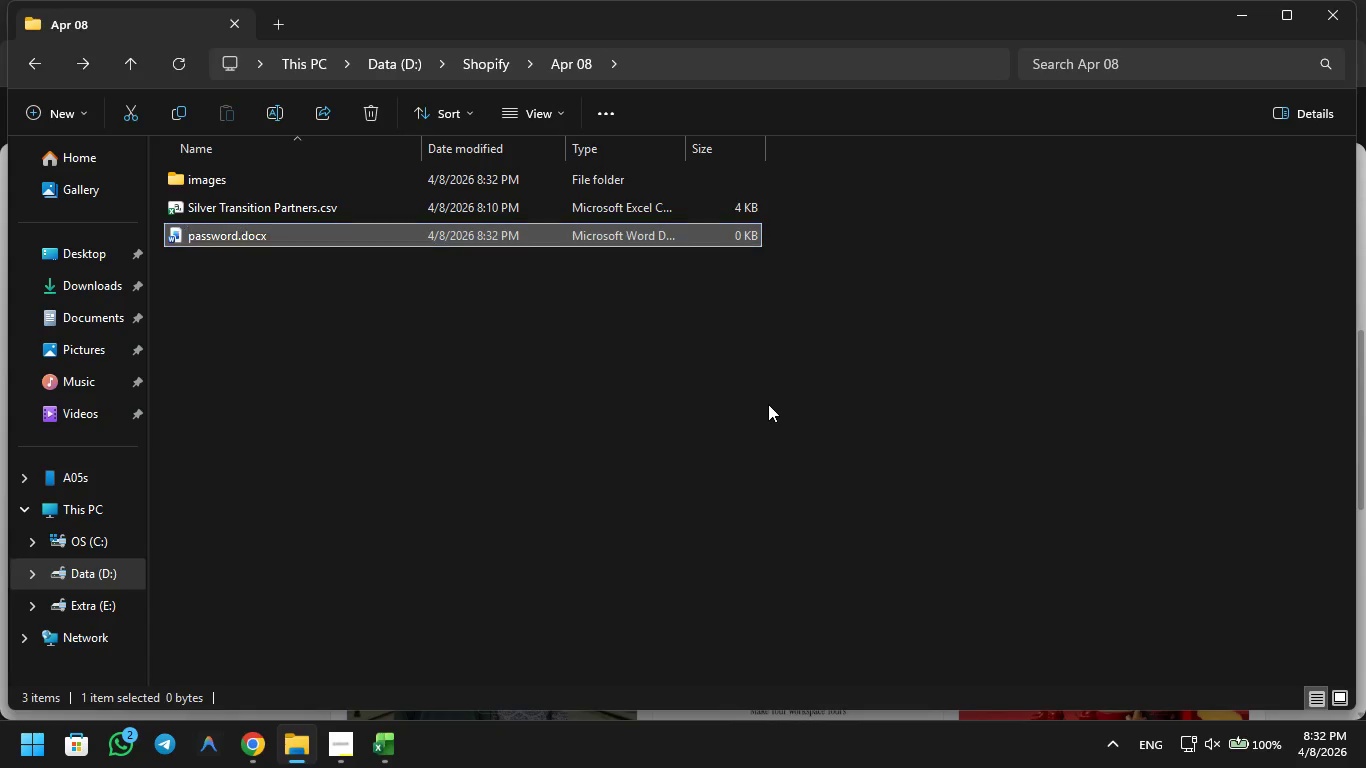 
key(Enter)
 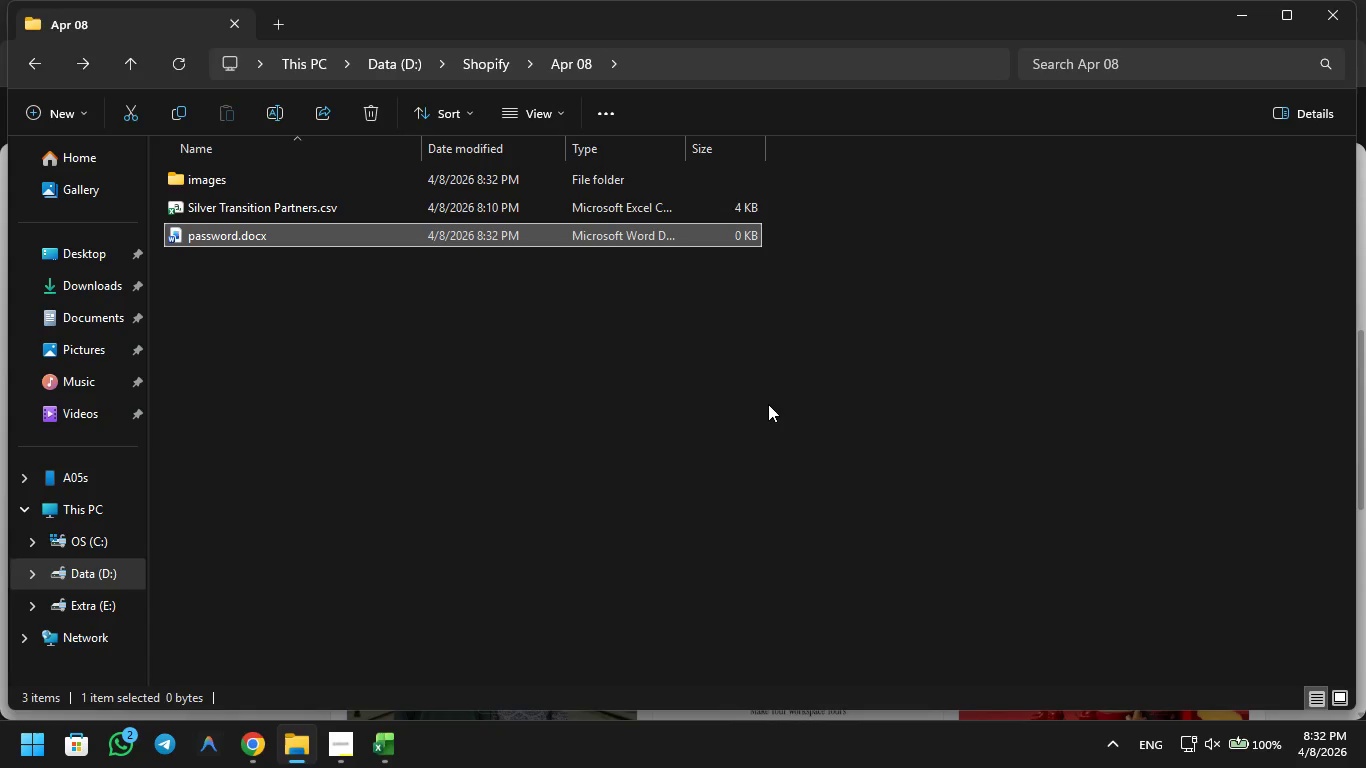 
key(Enter)
 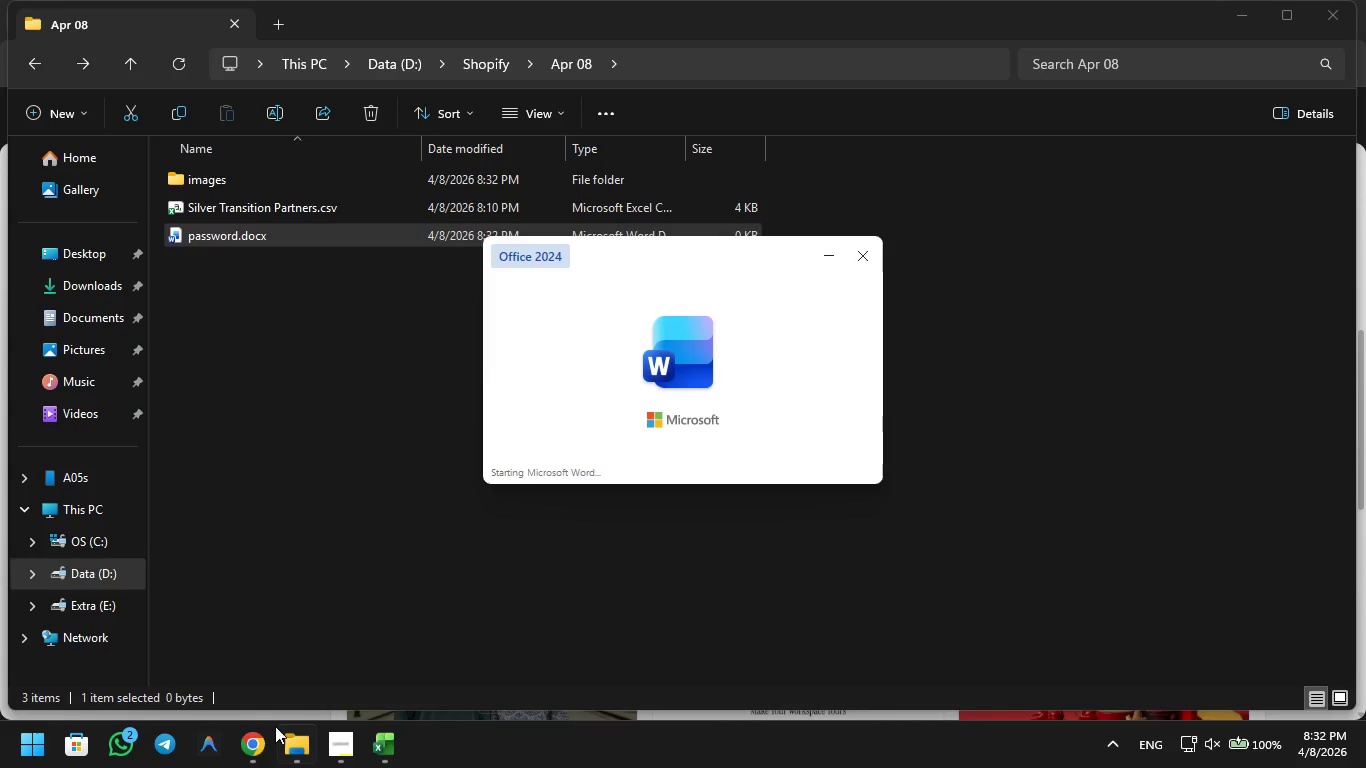 
left_click([255, 747])
 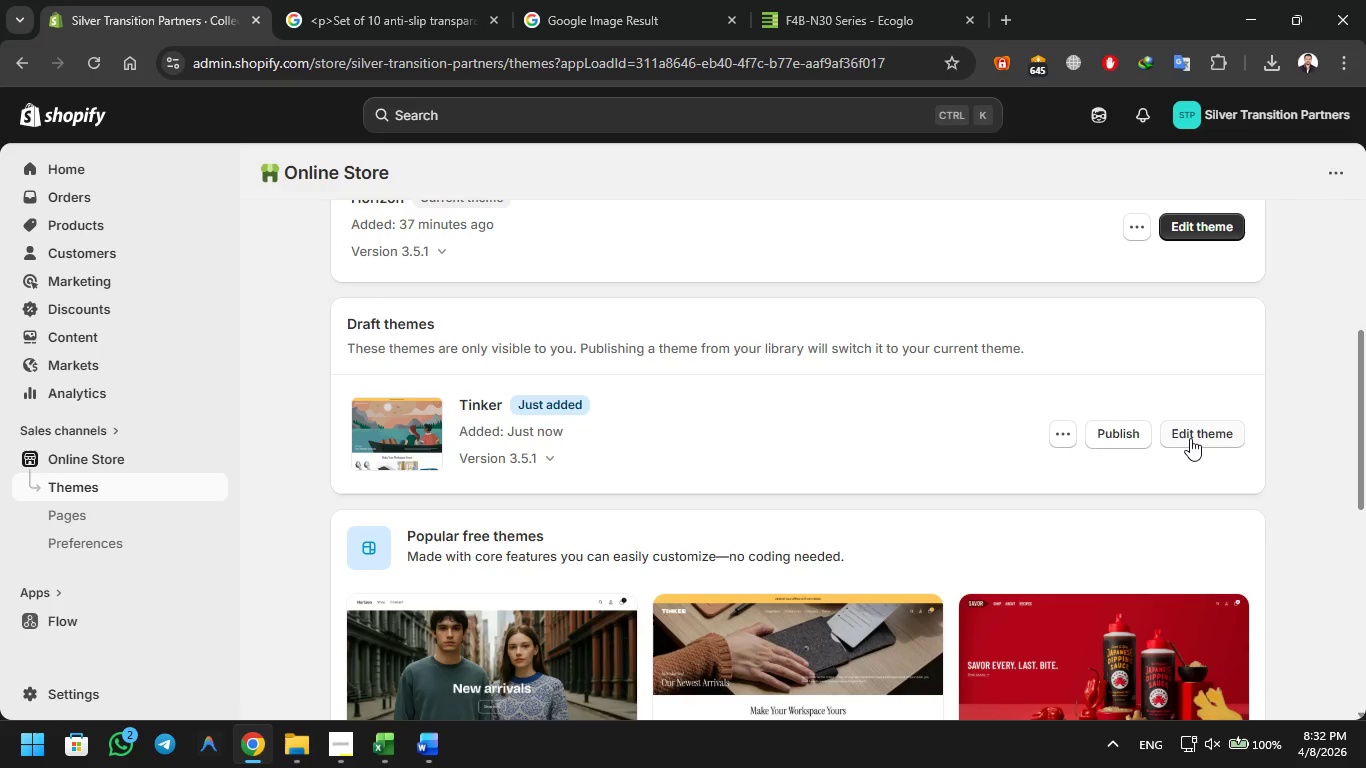 
mouse_move([658, 474])
 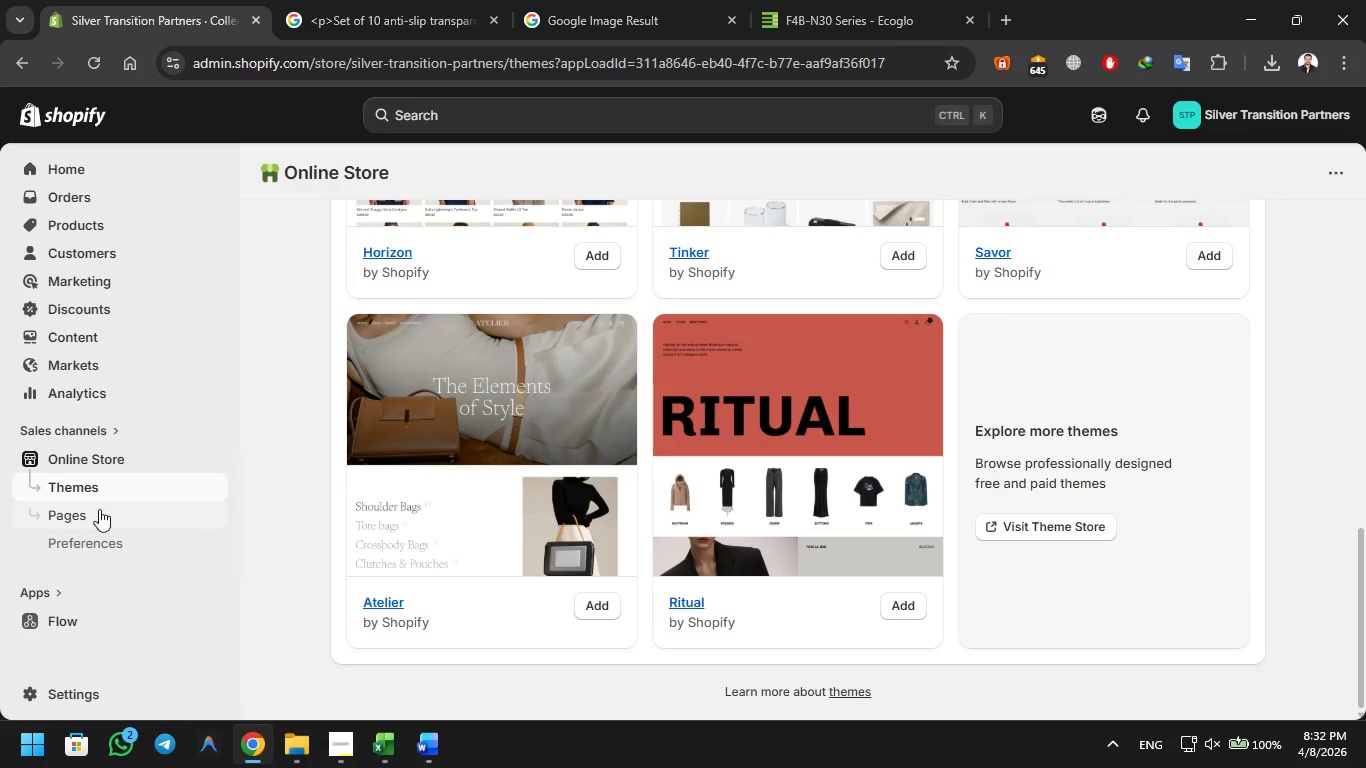 
left_click([99, 509])
 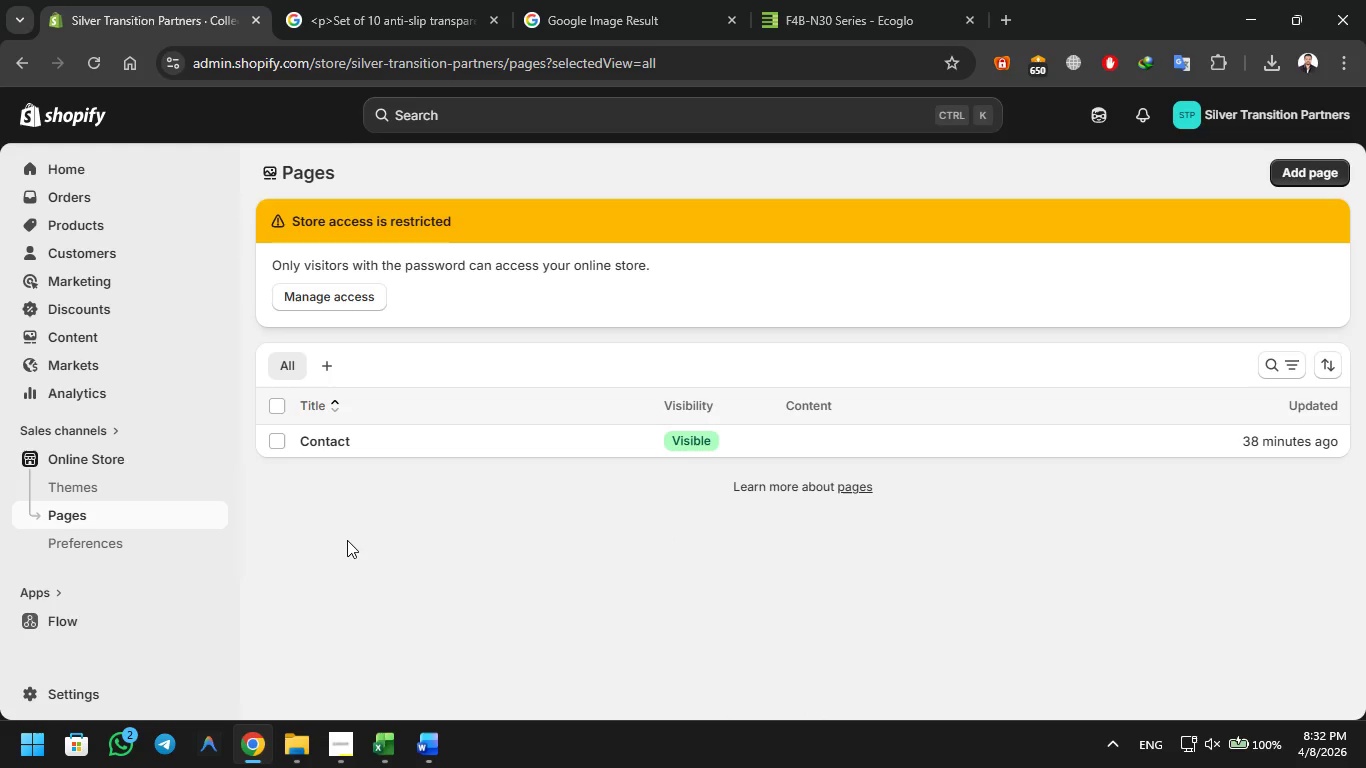 
left_click([97, 546])
 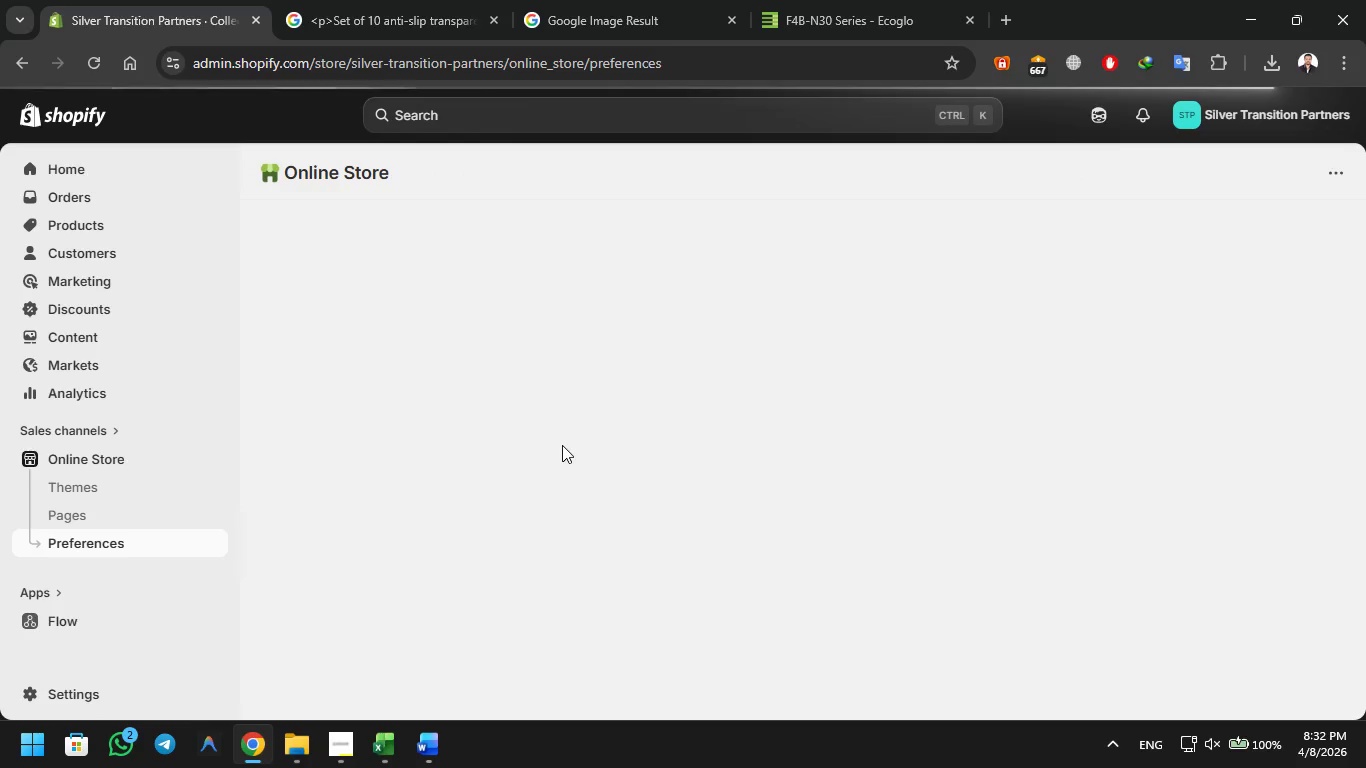 
wait(6.47)
 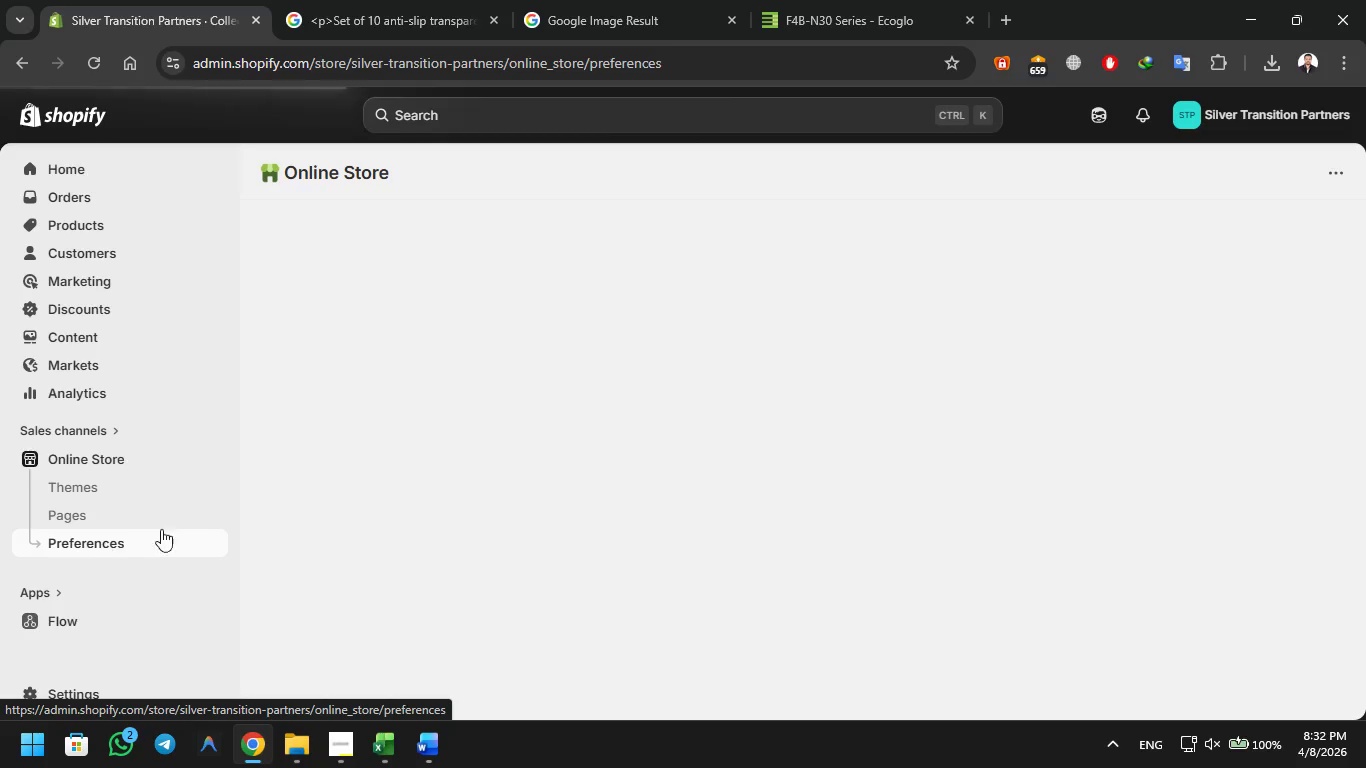 
left_click([840, 0])
 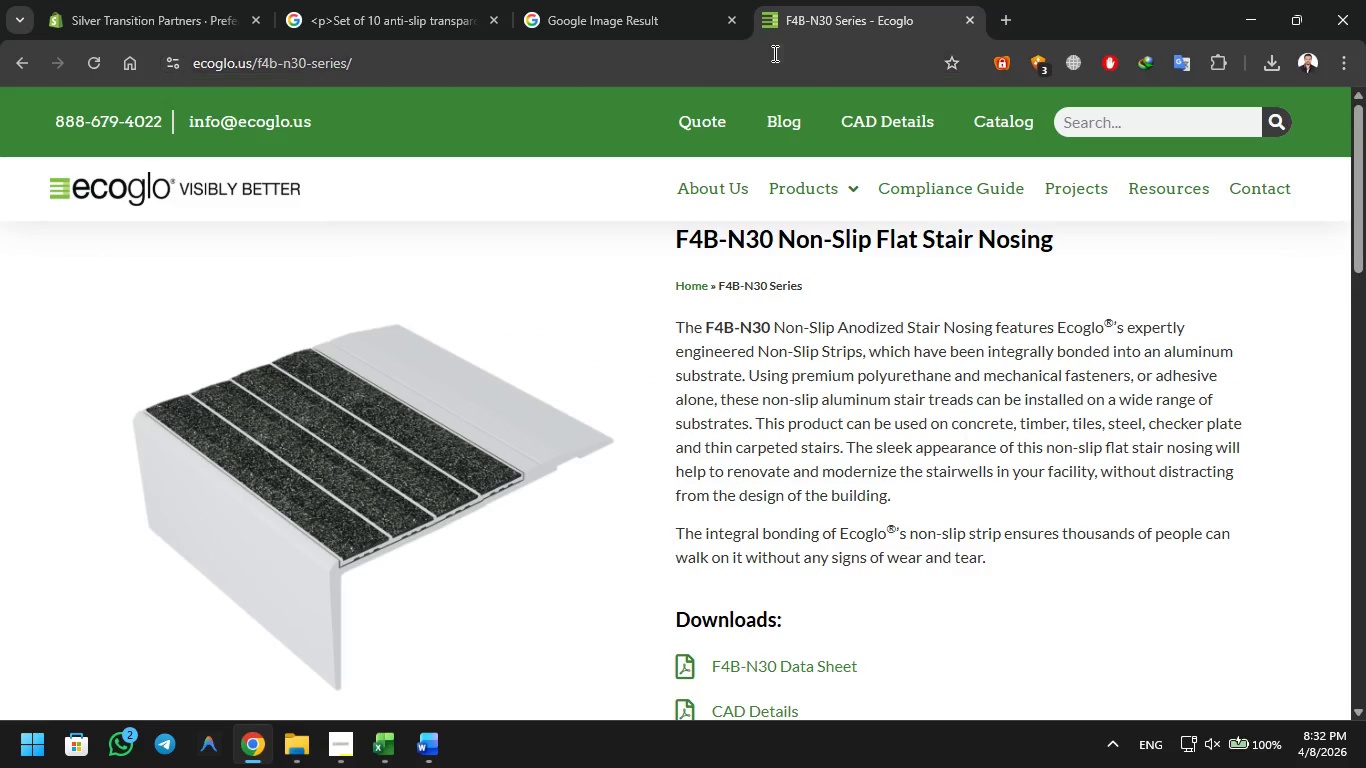 
left_click([968, 14])
 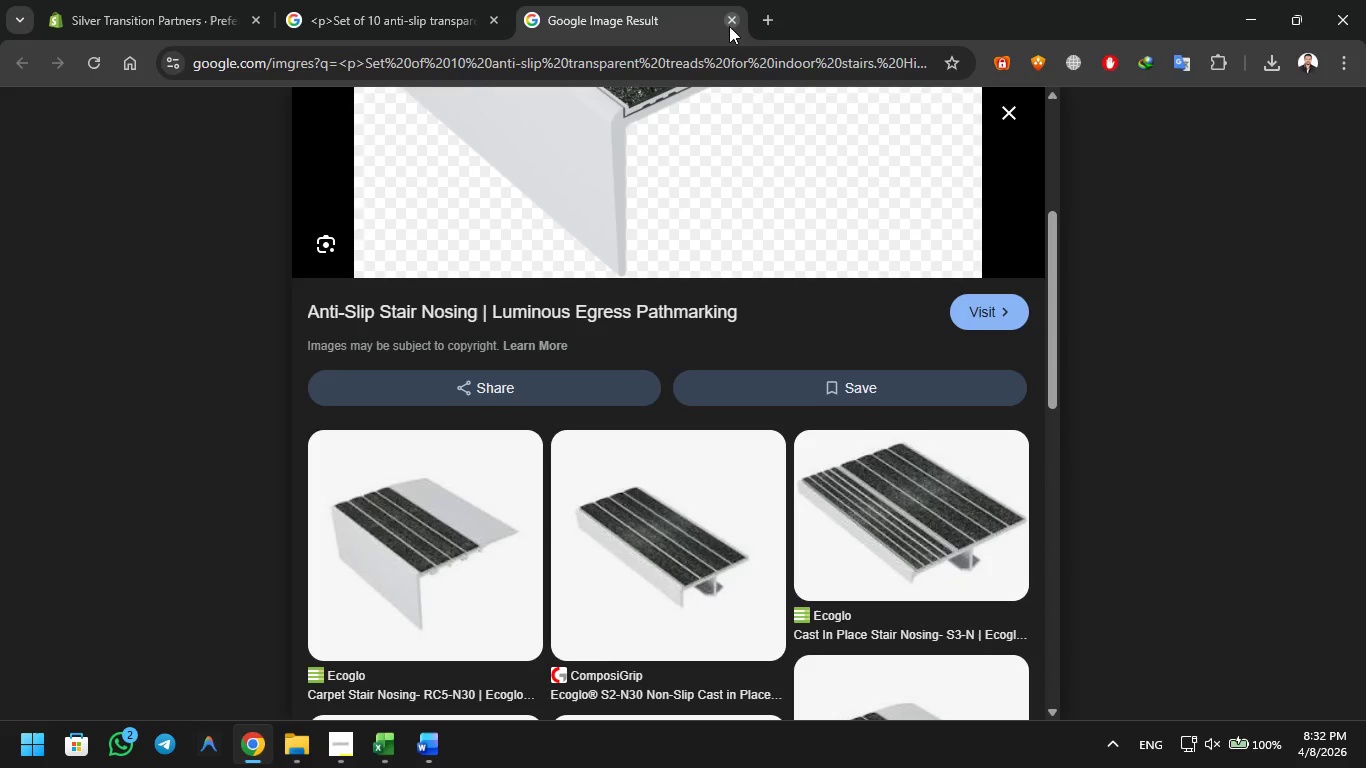 
left_click([728, 25])
 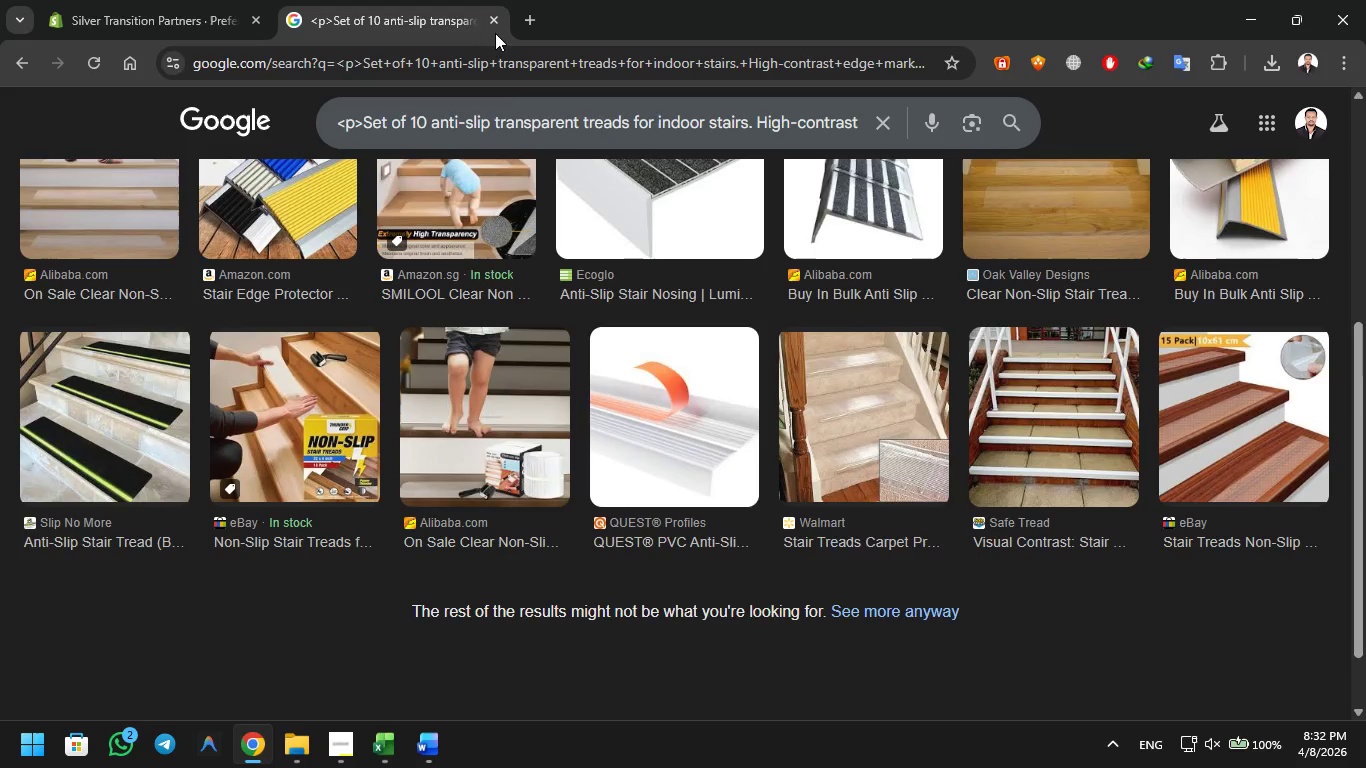 
left_click([495, 19])
 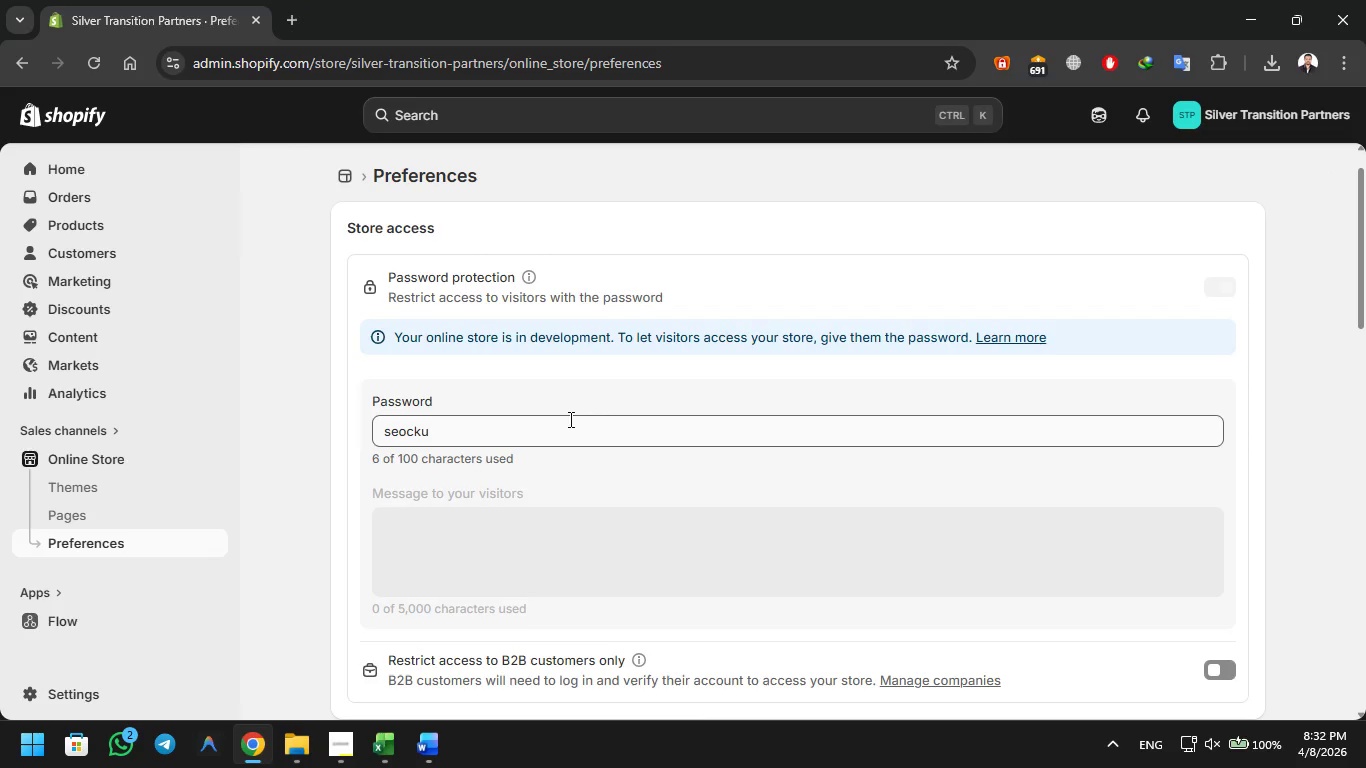 
double_click([552, 421])
 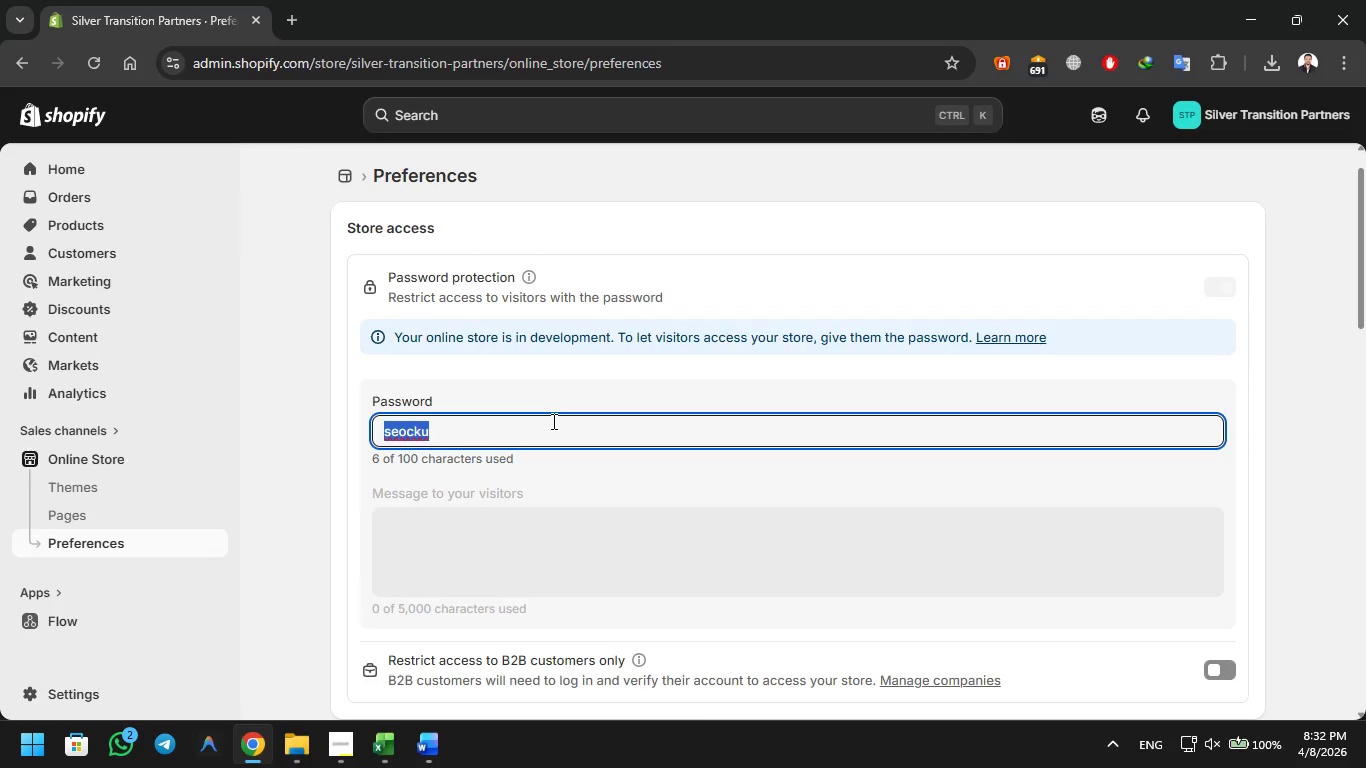 
triple_click([552, 421])
 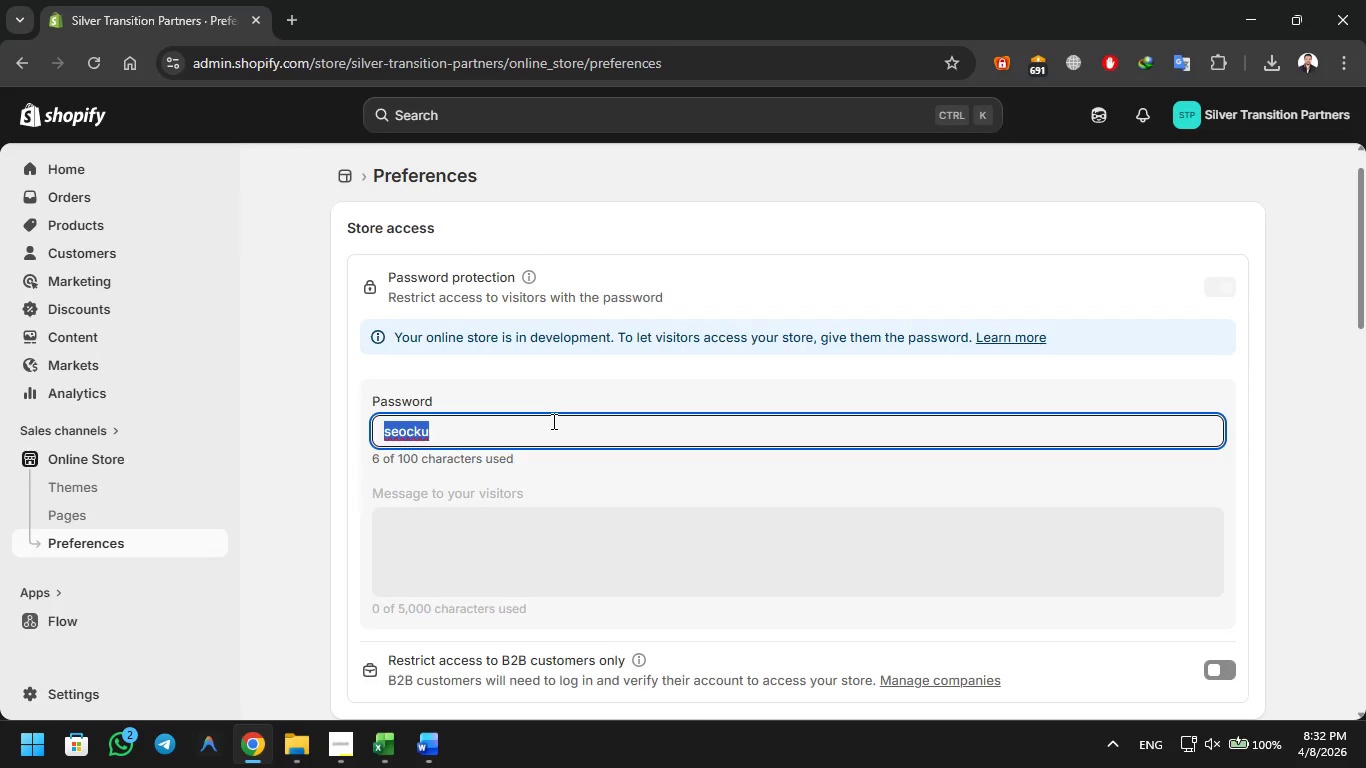 
key(Control+C)
 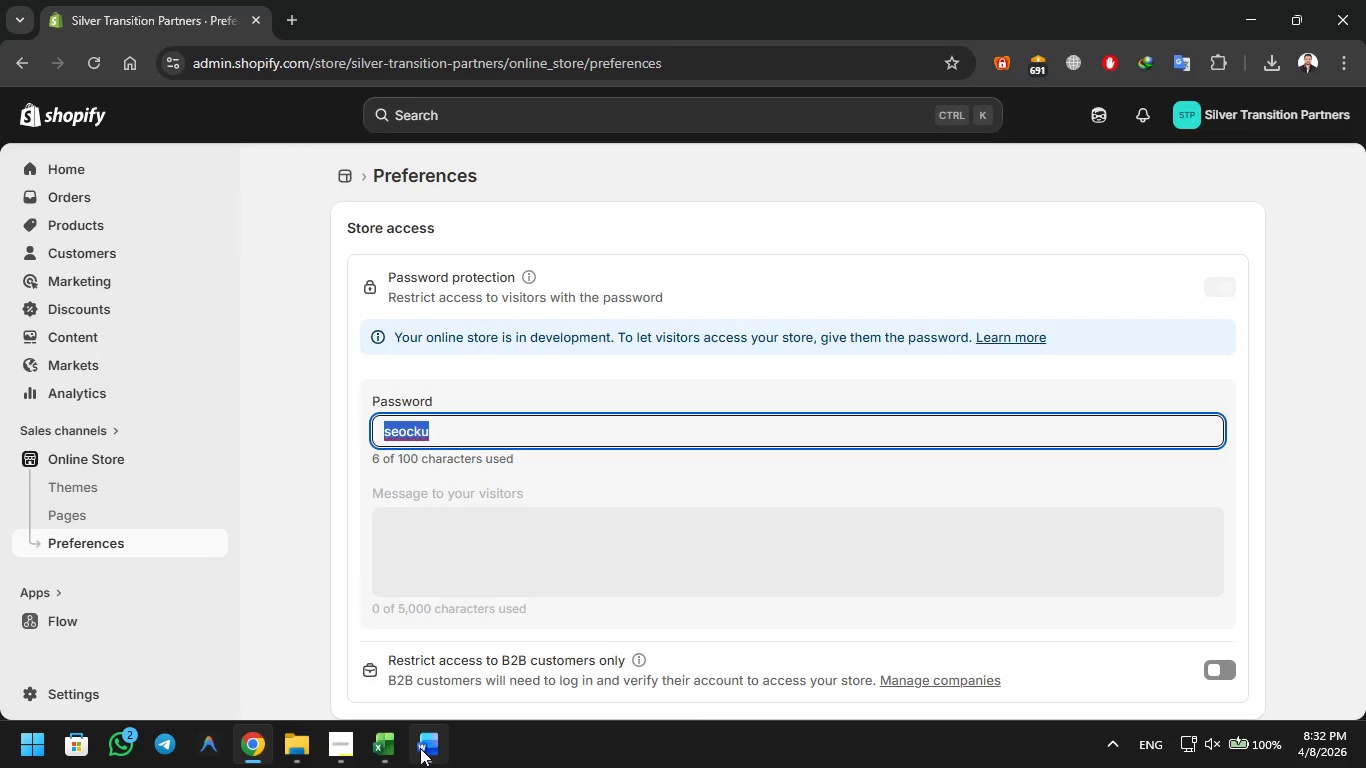 
left_click([421, 745])
 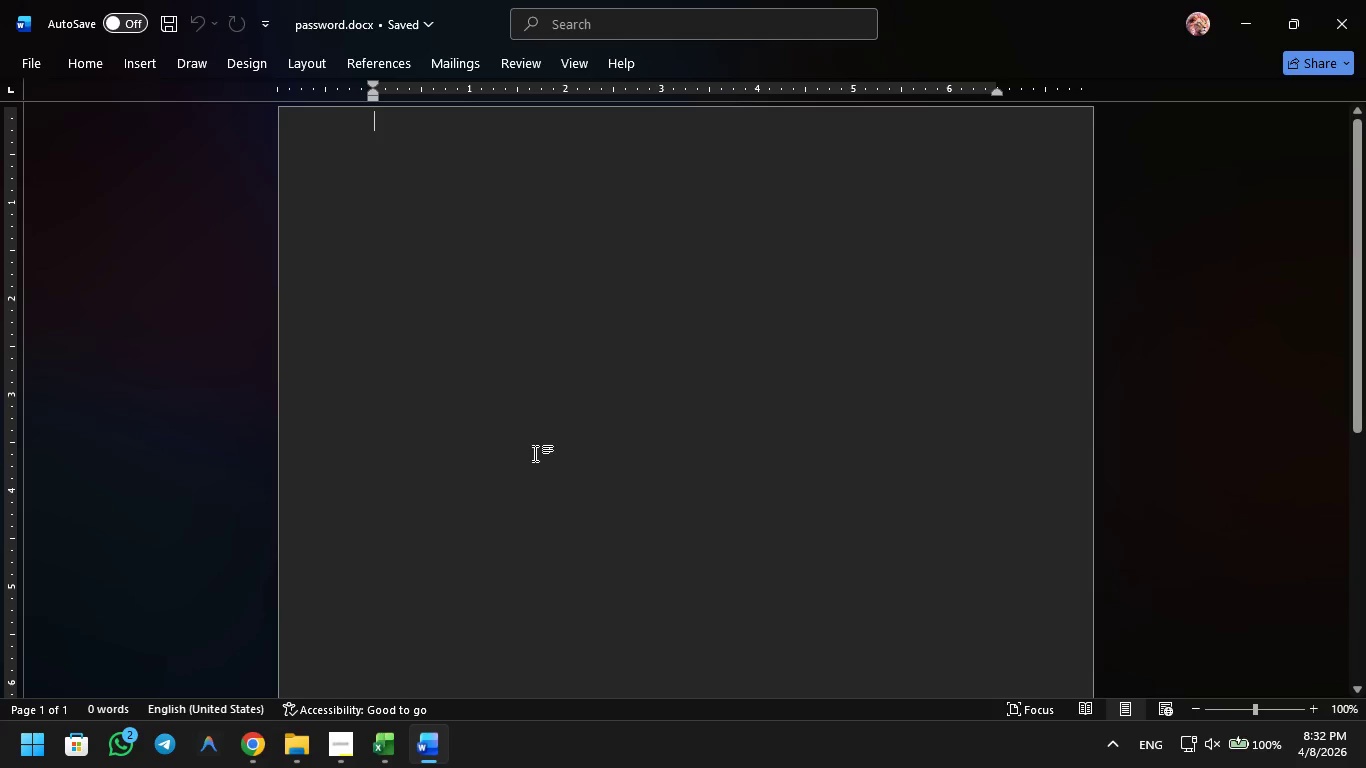 
key(Control+V)
 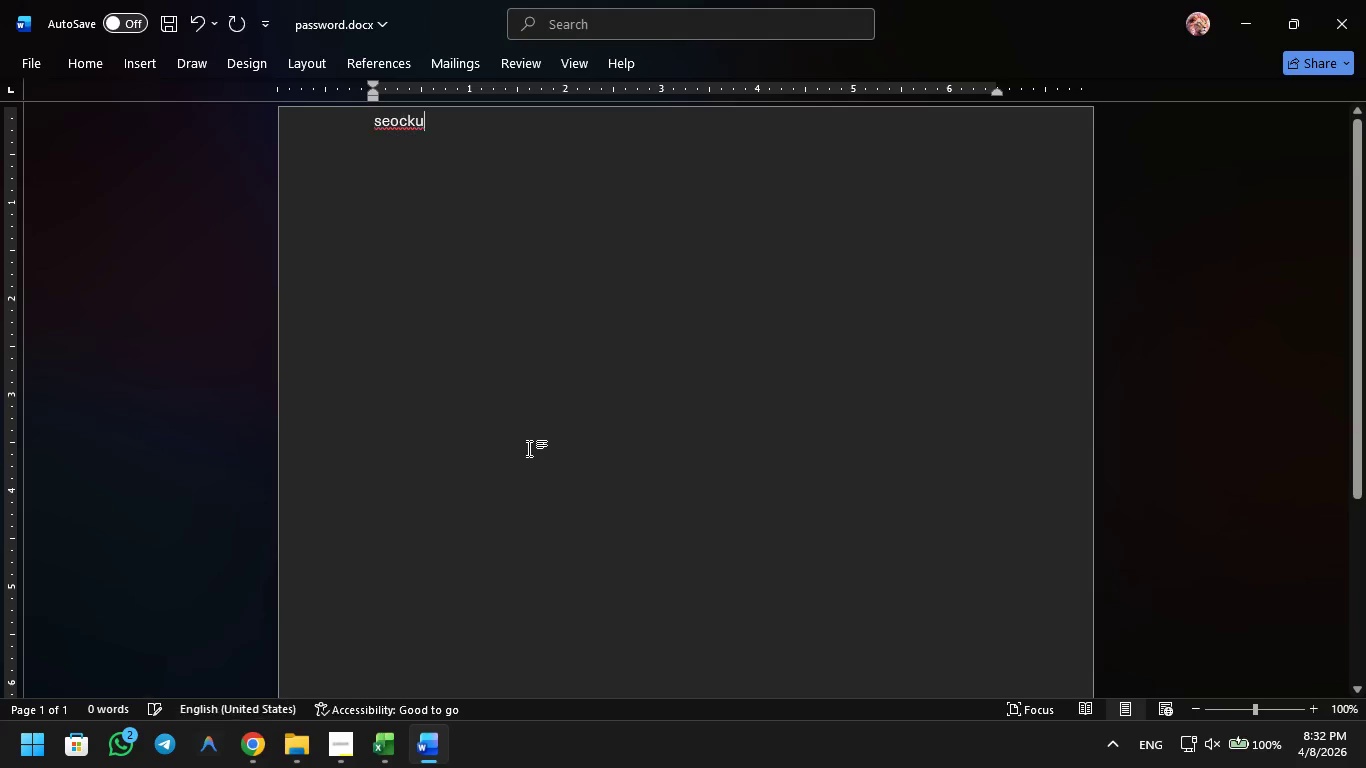 
key(Control+ControlLeft)
 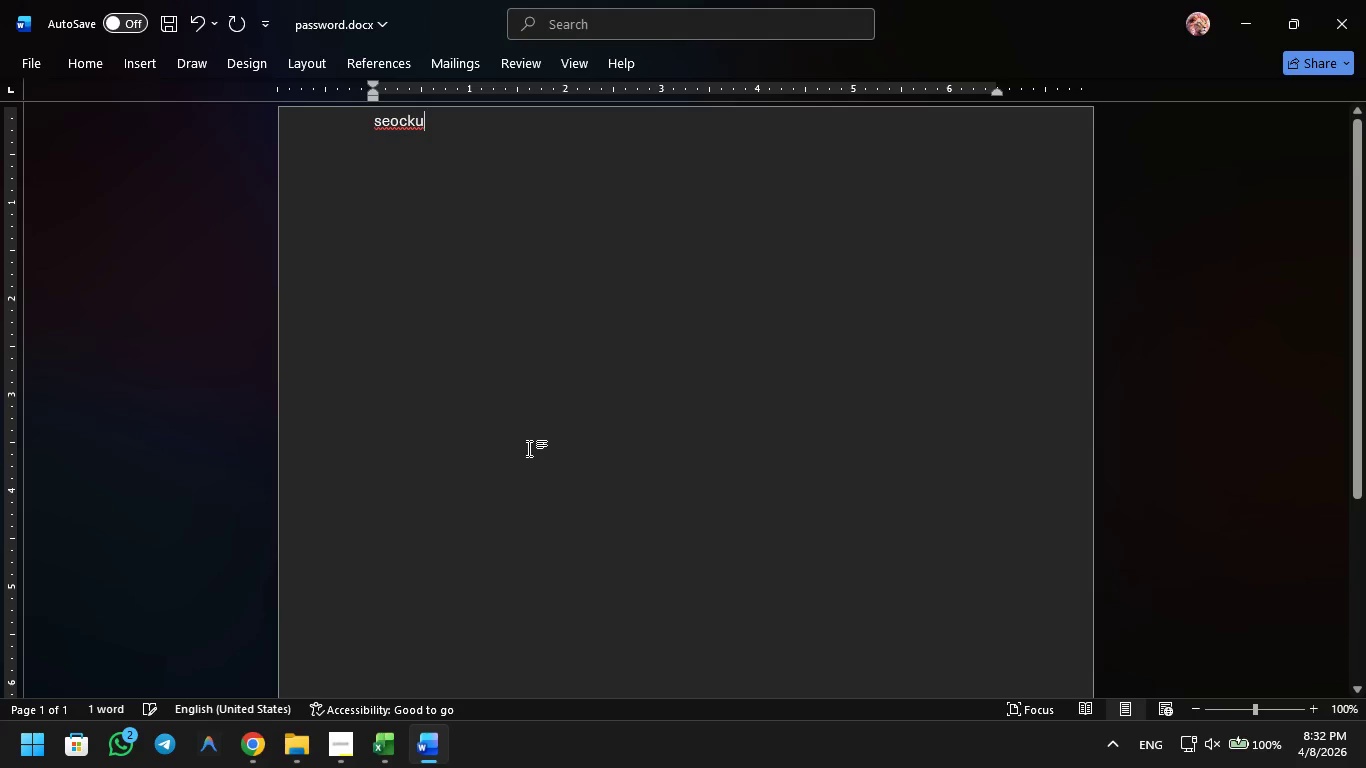 
key(Control+Z)
 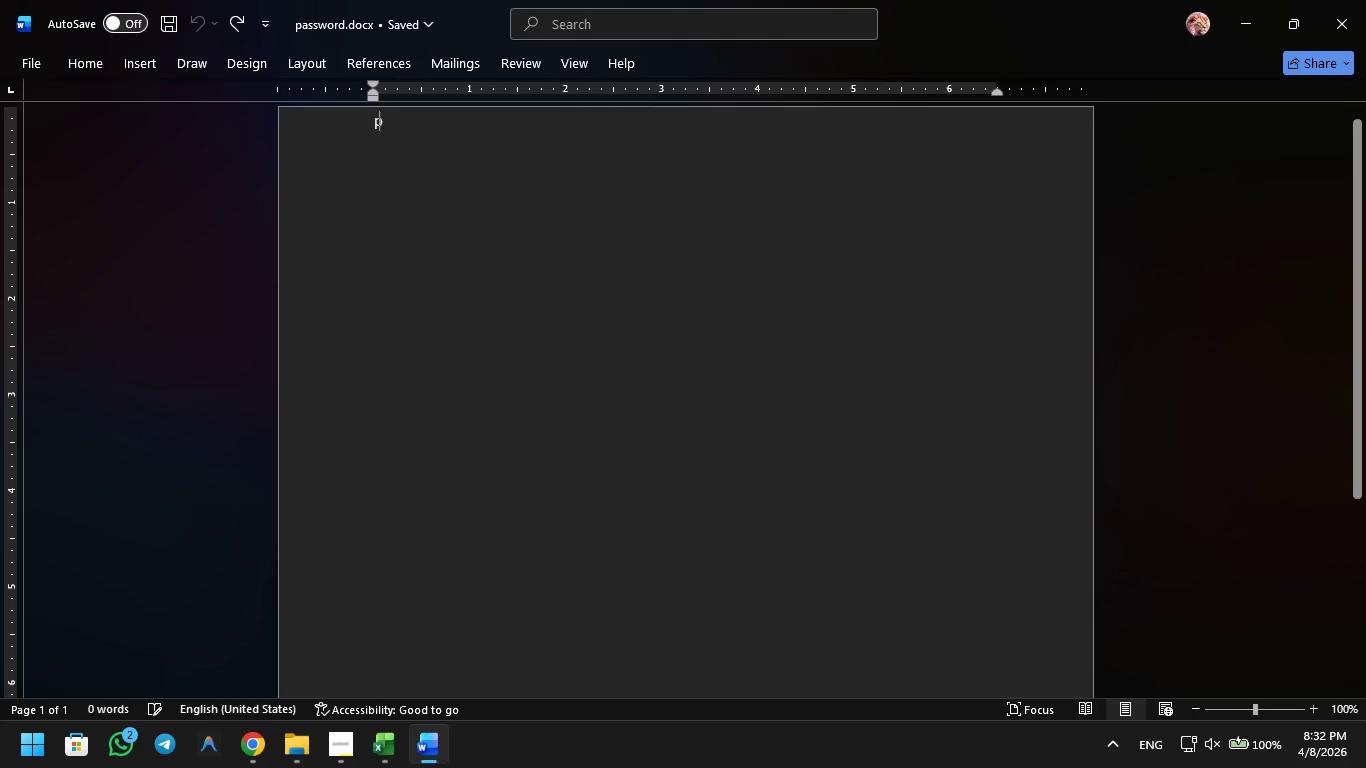 
type(password)
 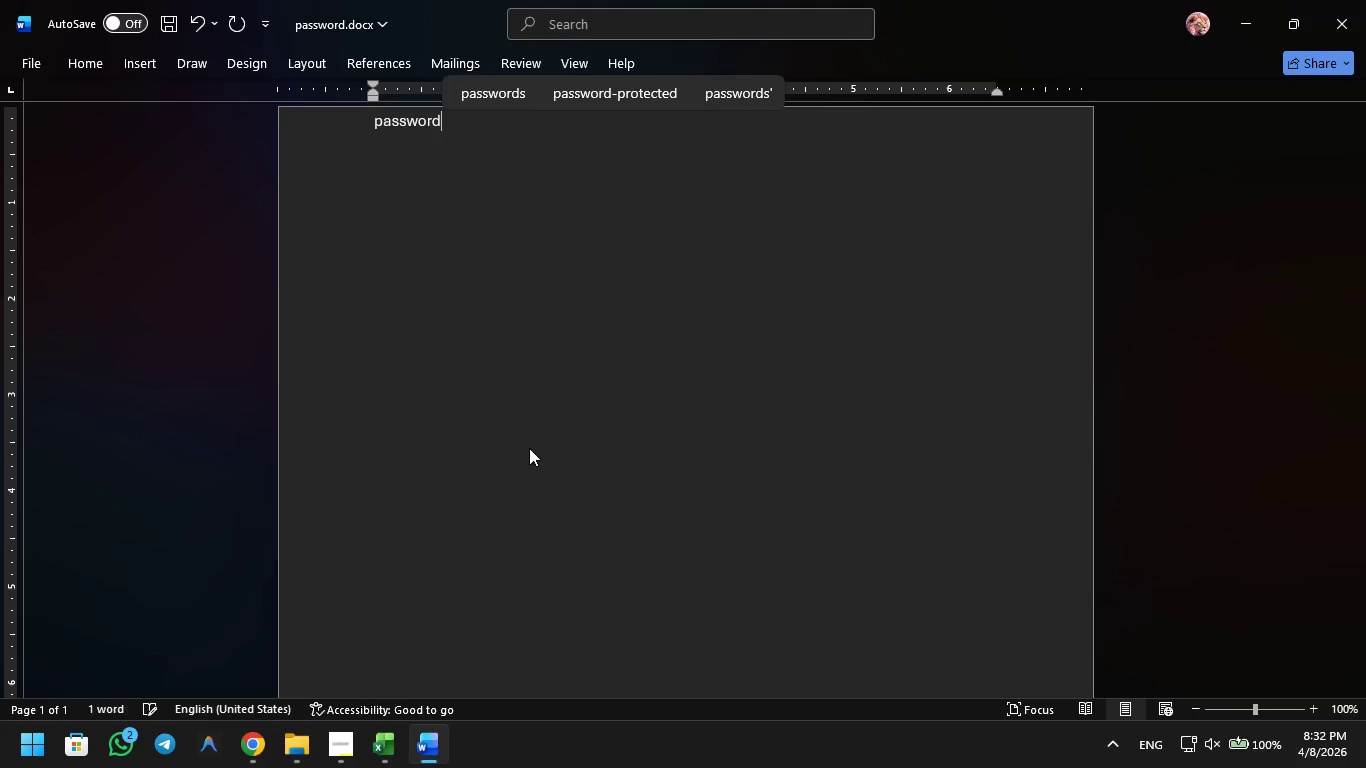 
key(Enter)
 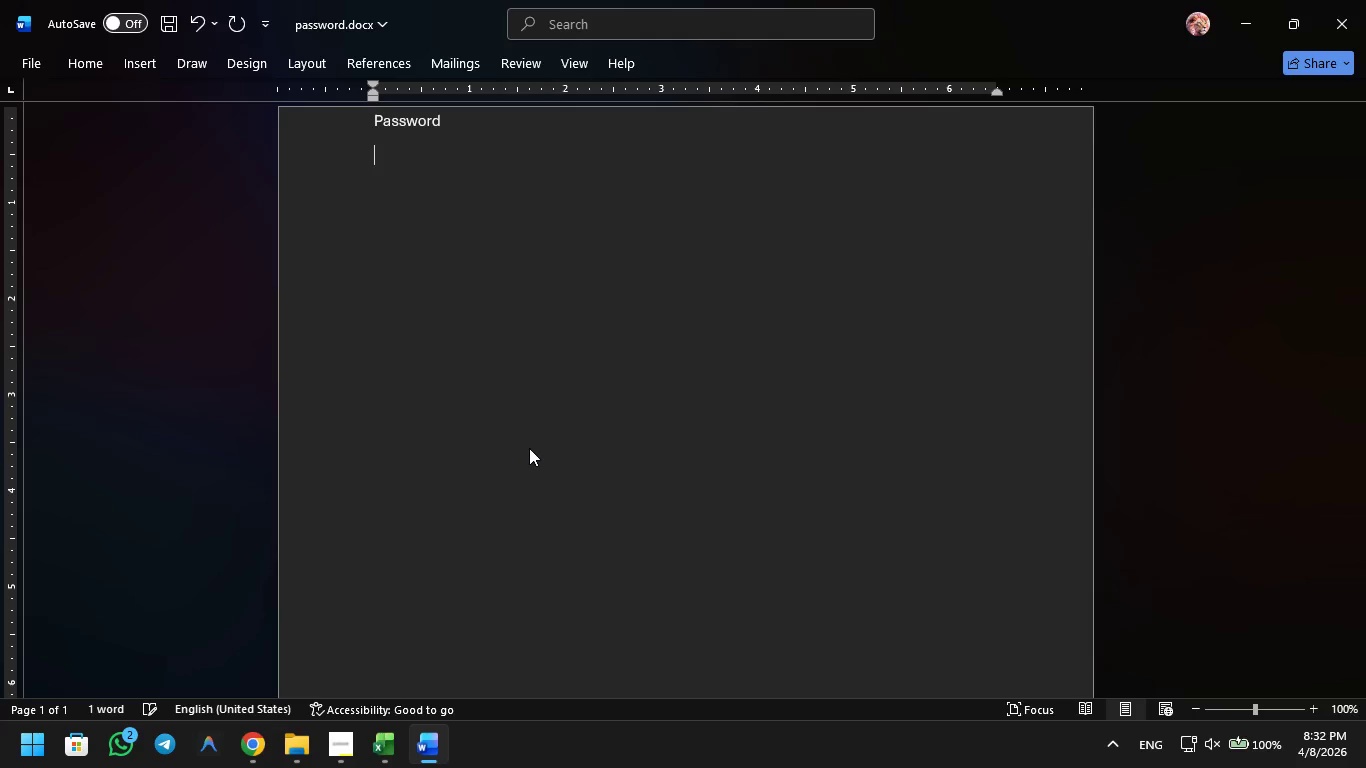 
key(Enter)
 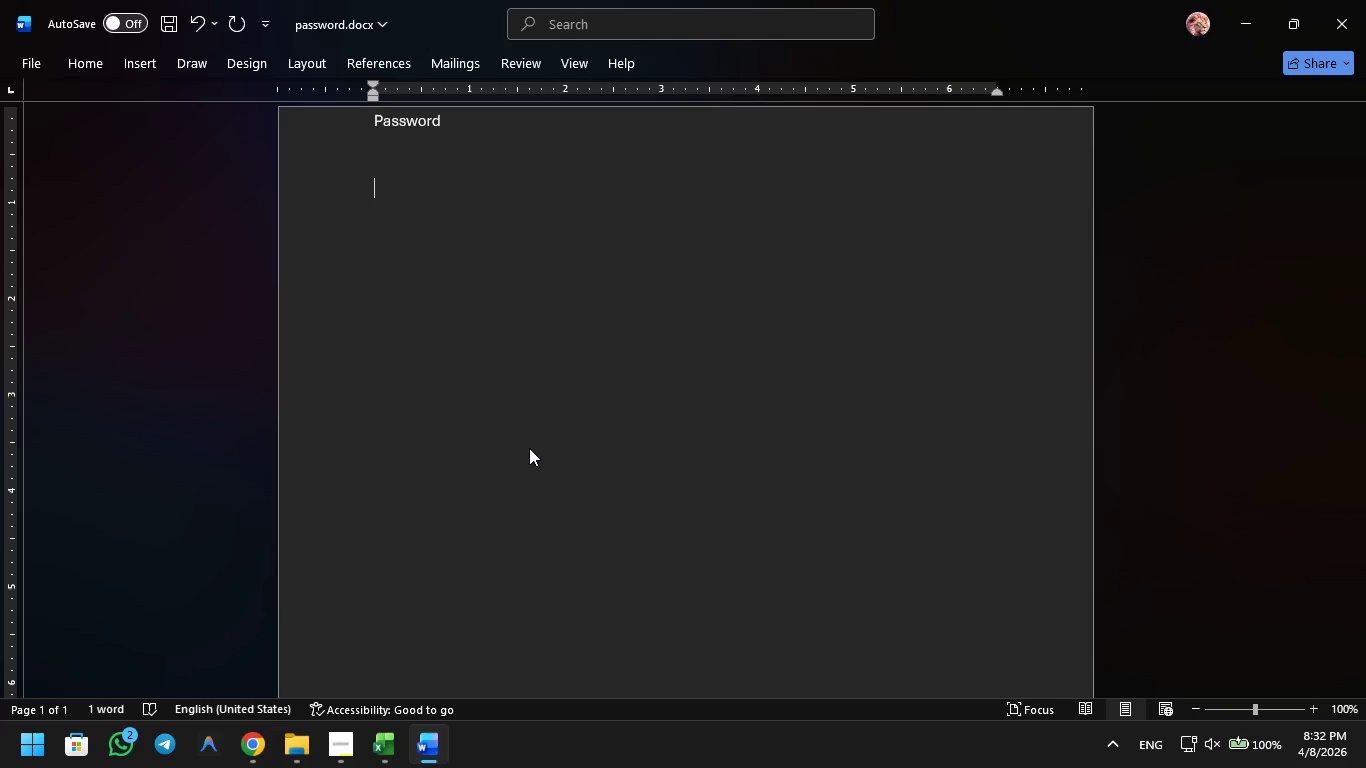 
key(ArrowLeft)
 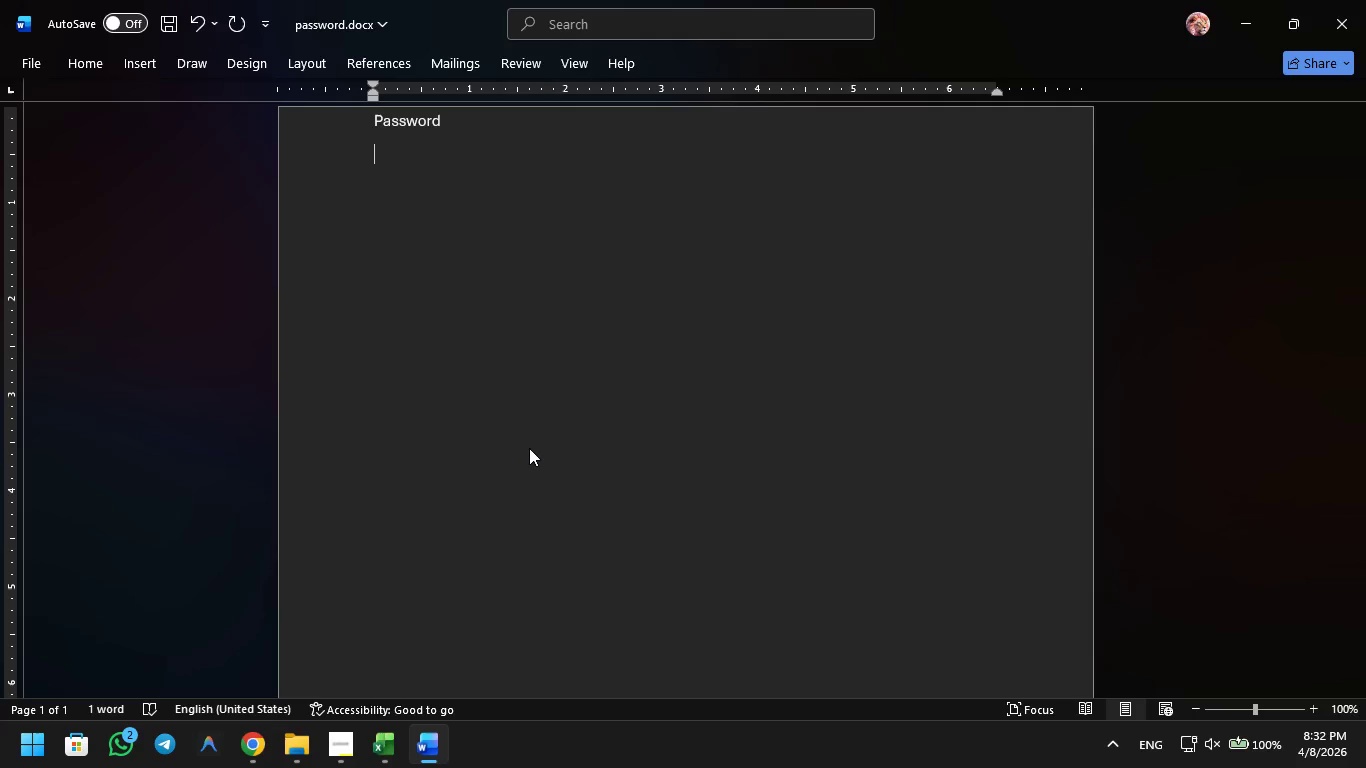 
key(ArrowLeft)
 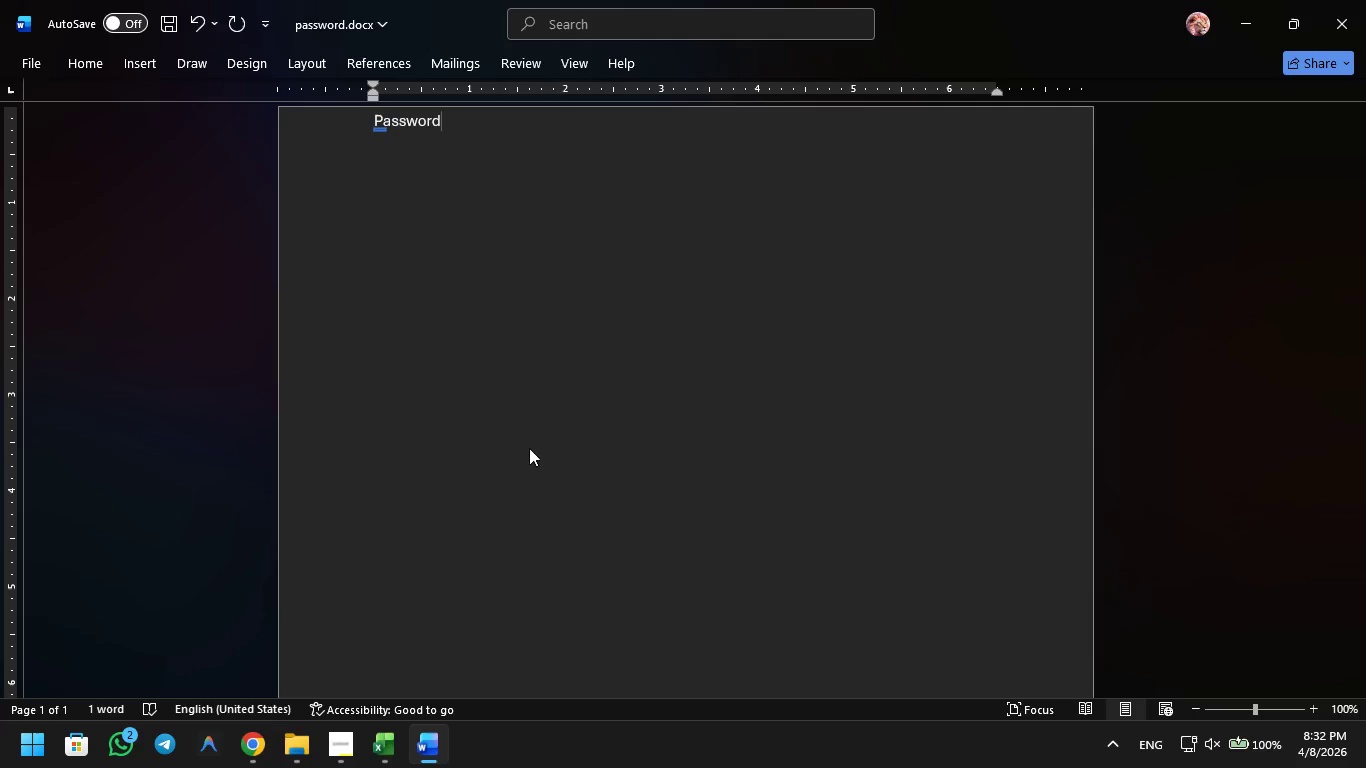 
key(Shift+Semicolon)
 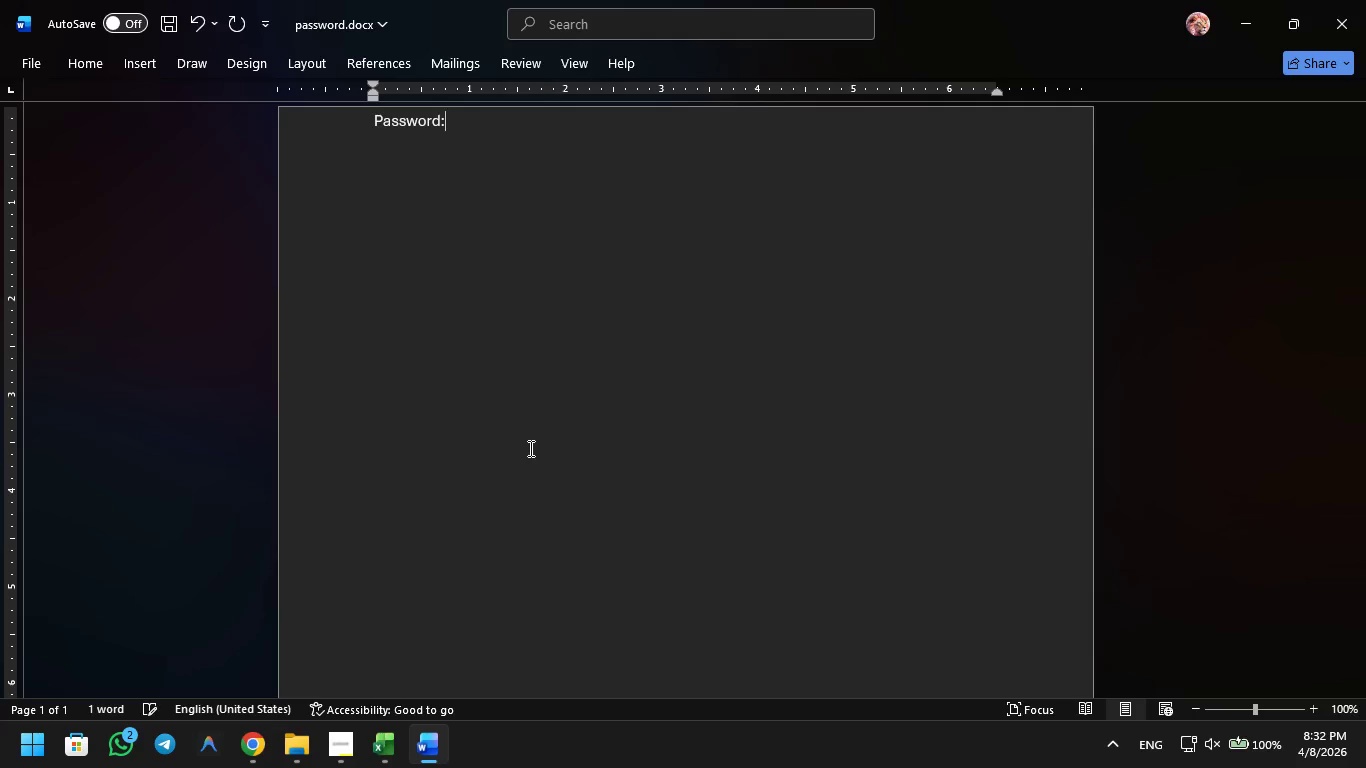 
key(Space)
 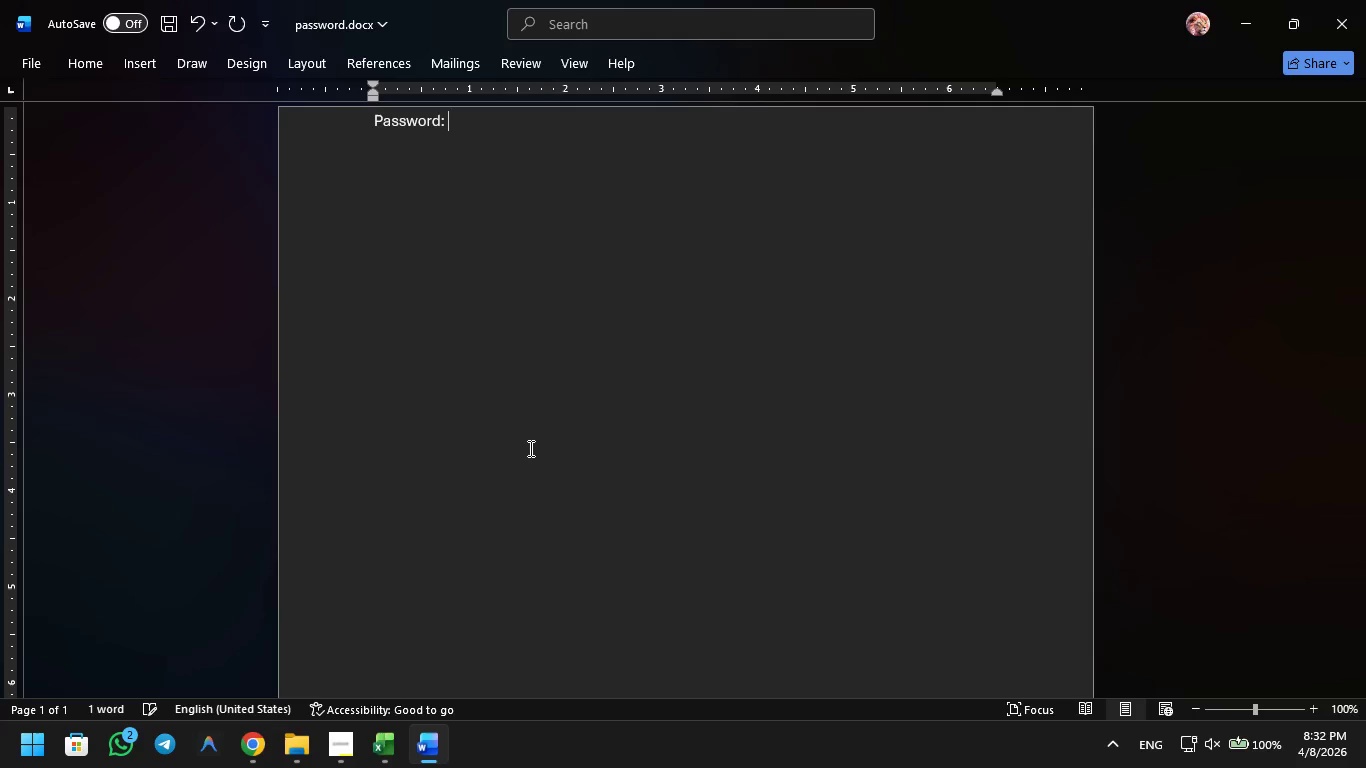 
key(Control+V)
 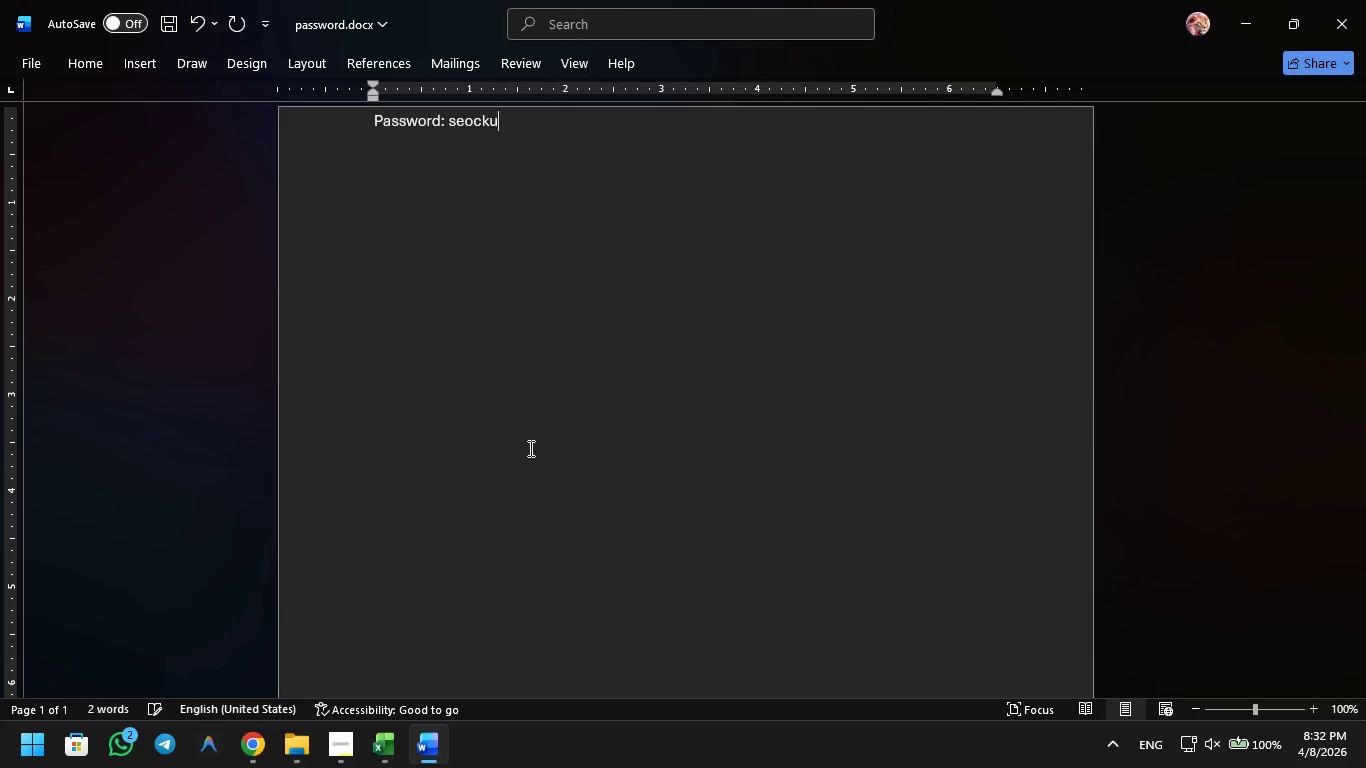 
key(Control+A)
 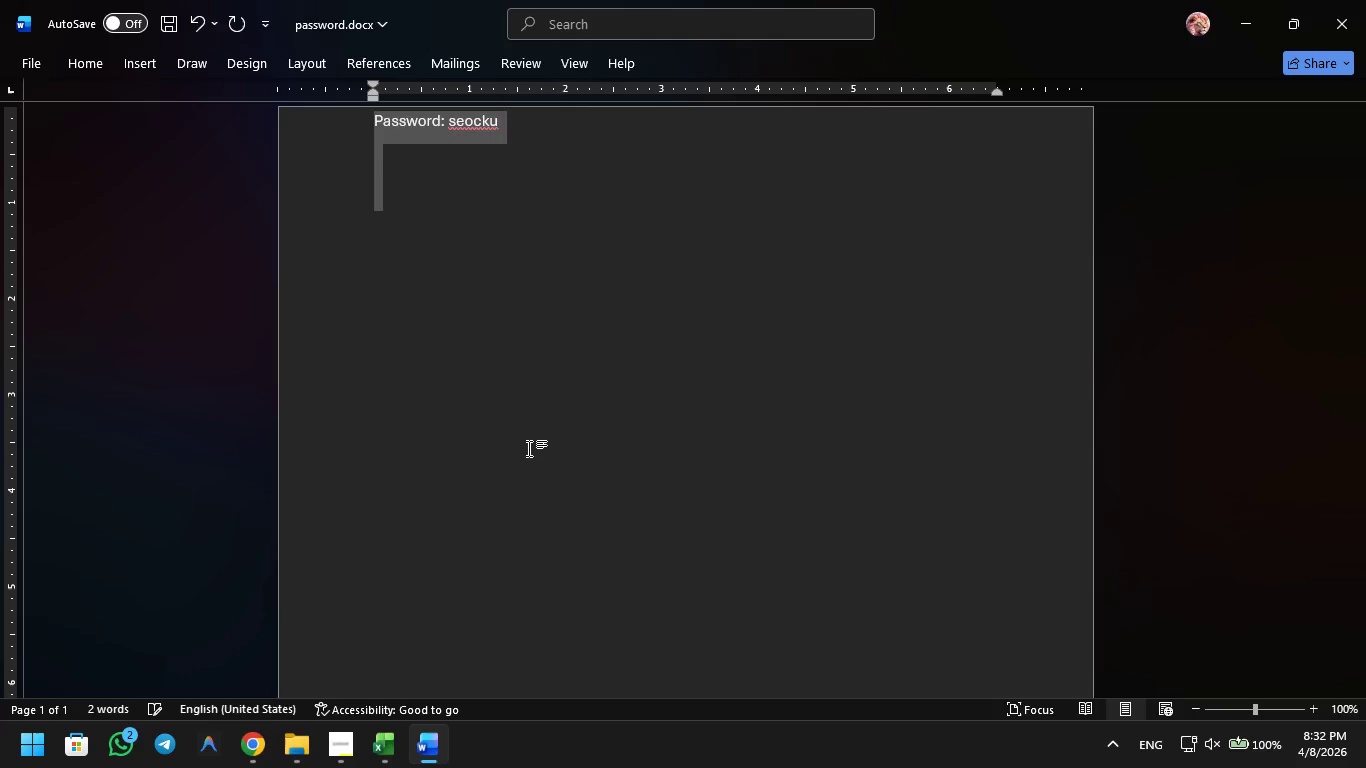 
key(ArrowLeft)
 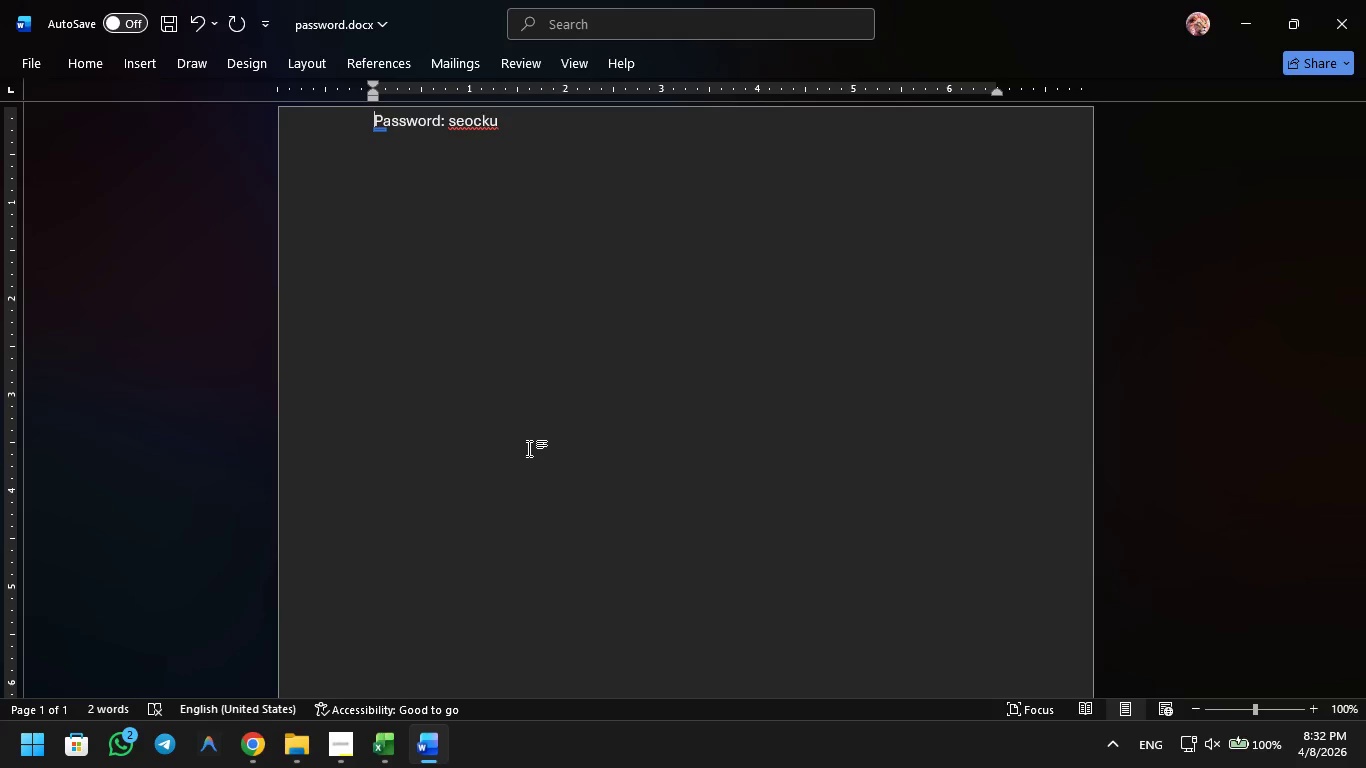 
key(Shift+ShiftRight)
 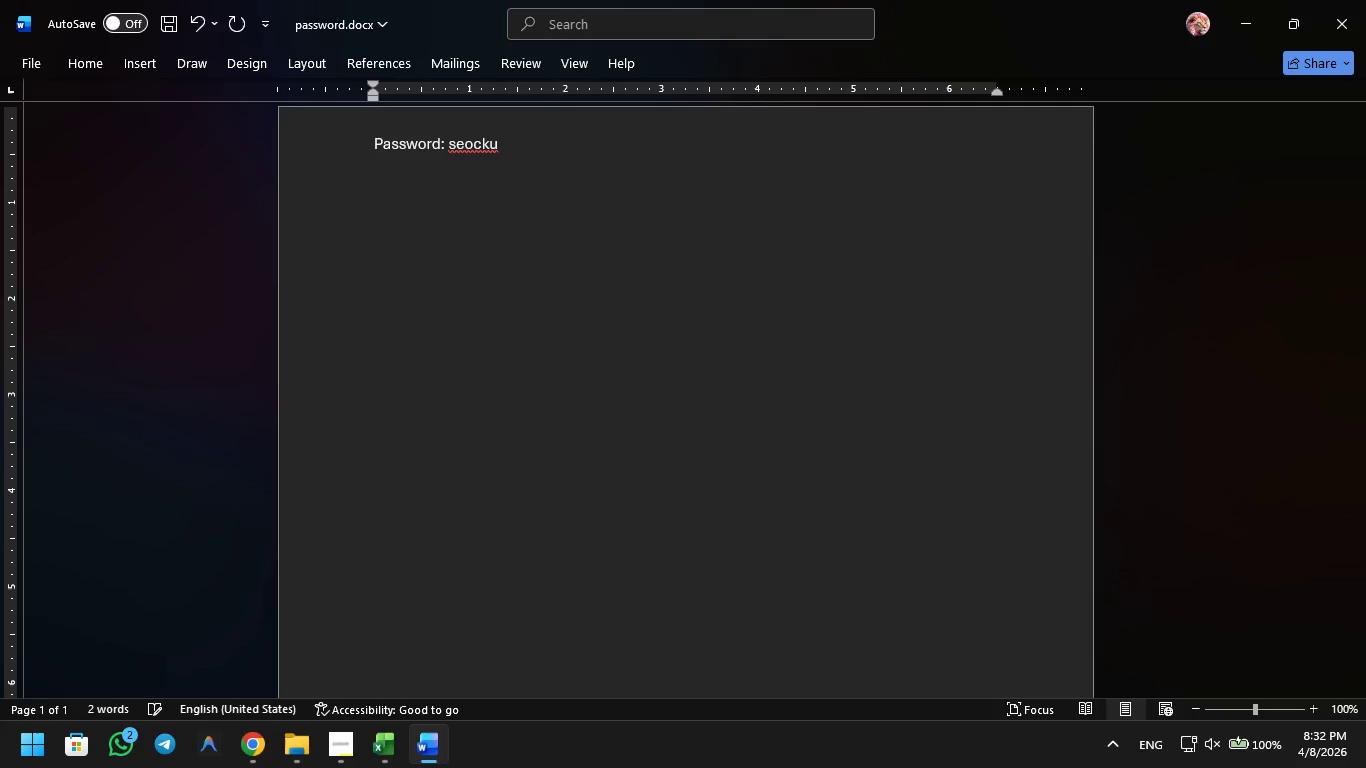 
key(Shift+Enter)
 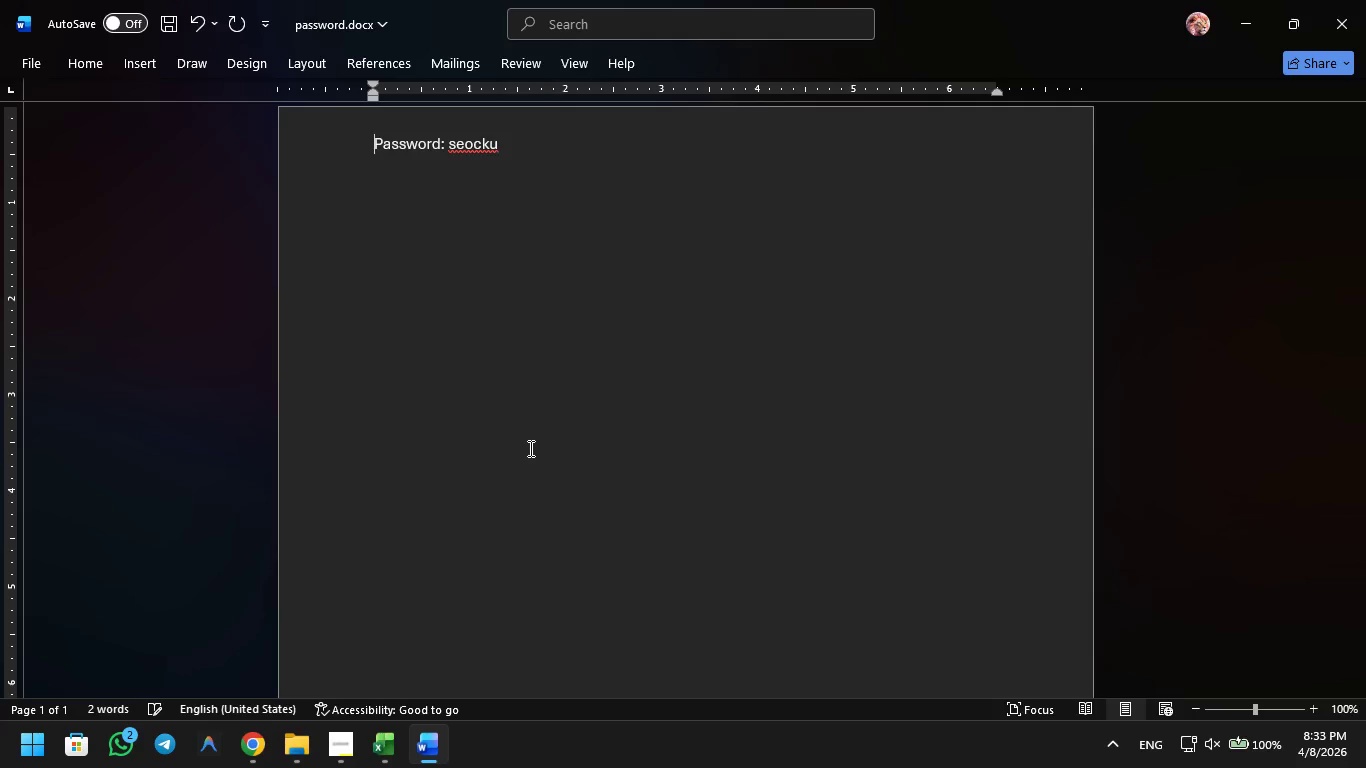 
key(ArrowUp)
 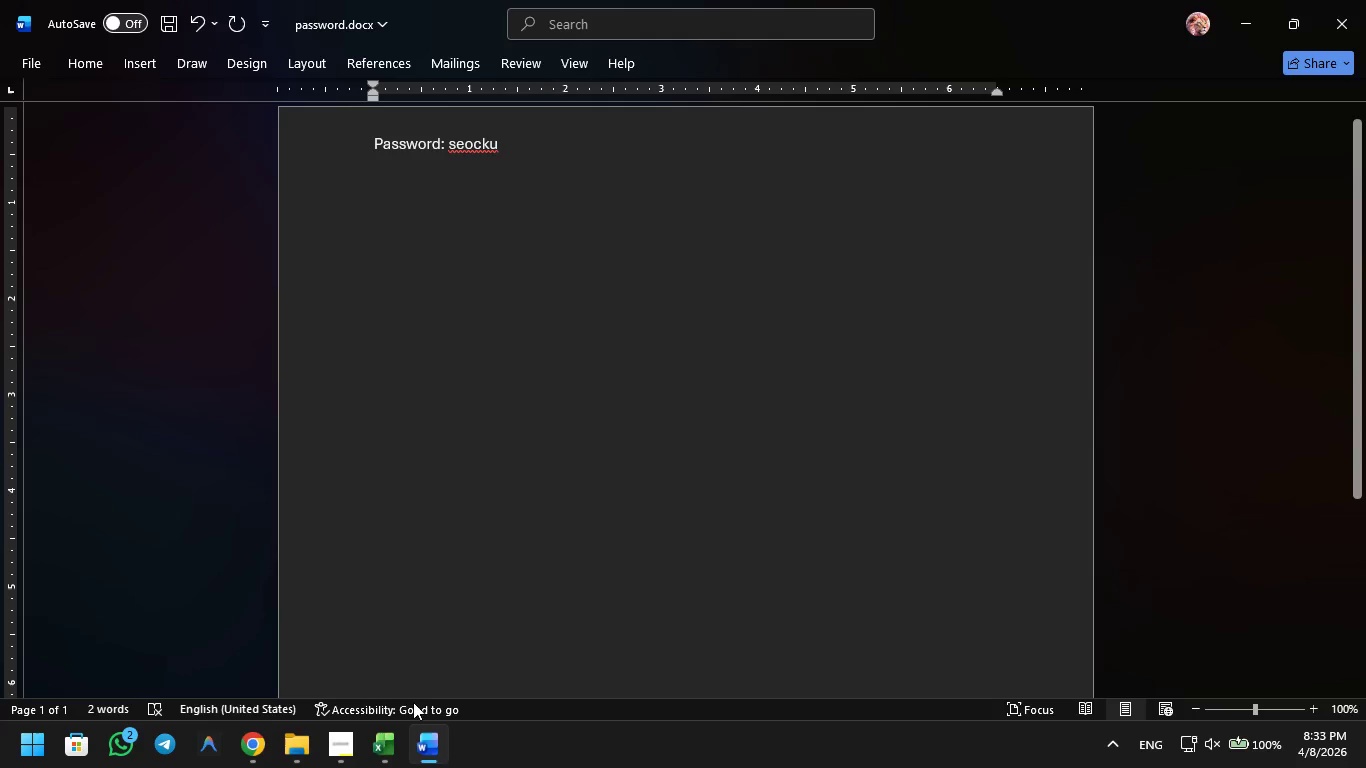 
left_click([427, 749])
 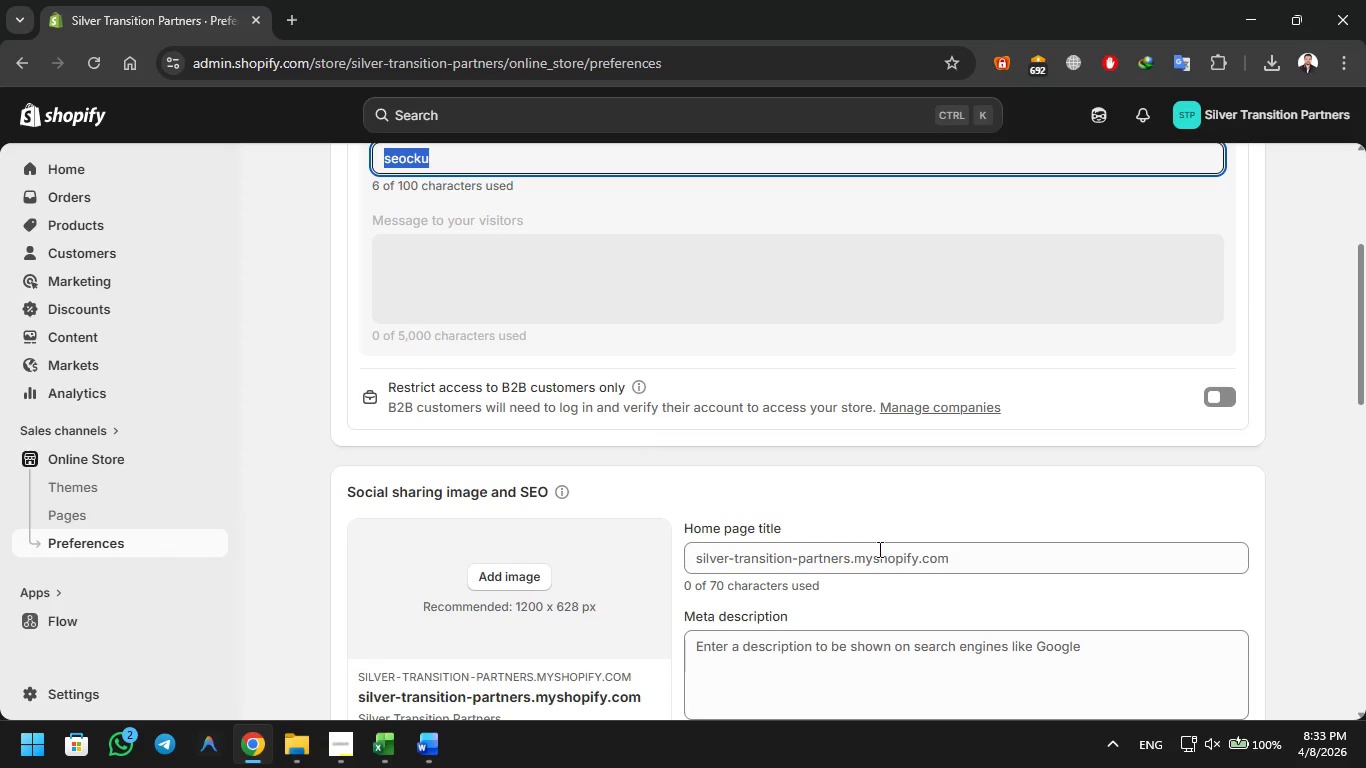 
double_click([973, 561])
 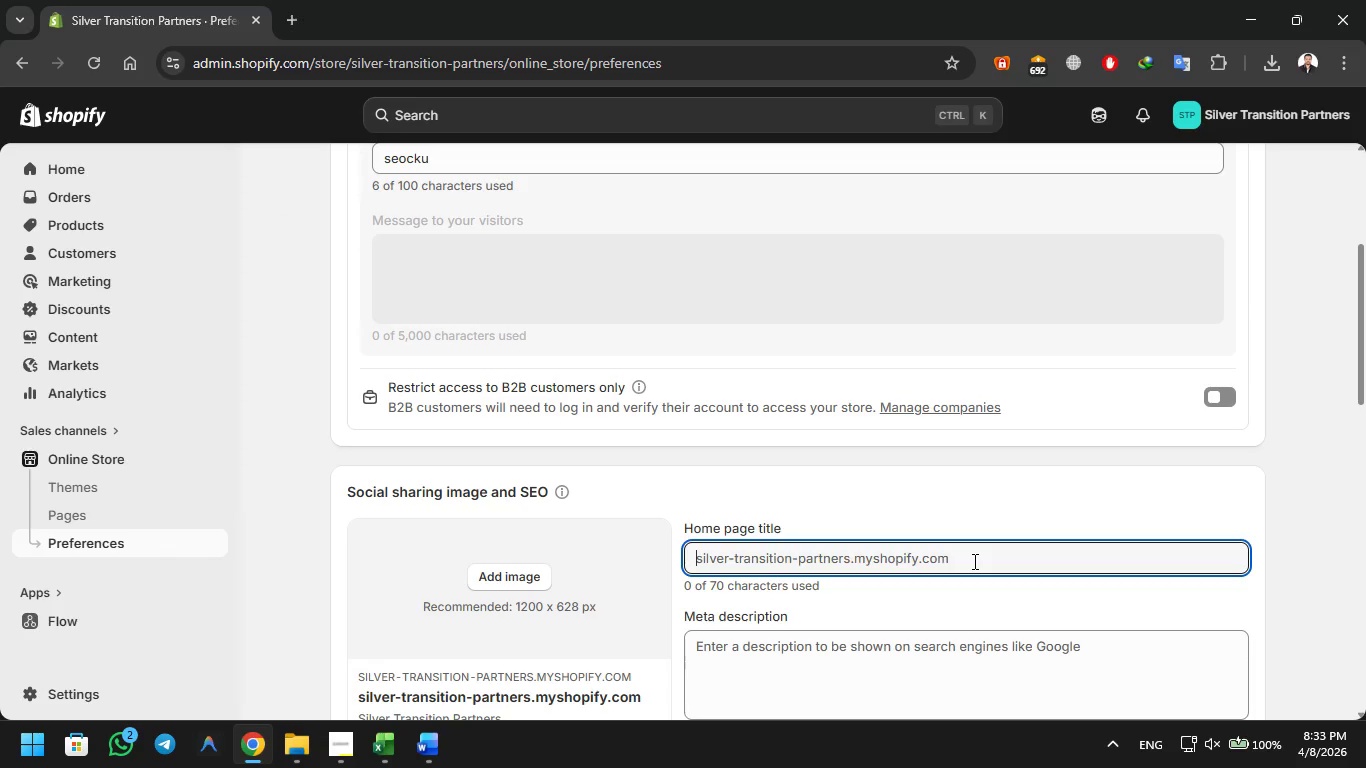 
triple_click([973, 561])
 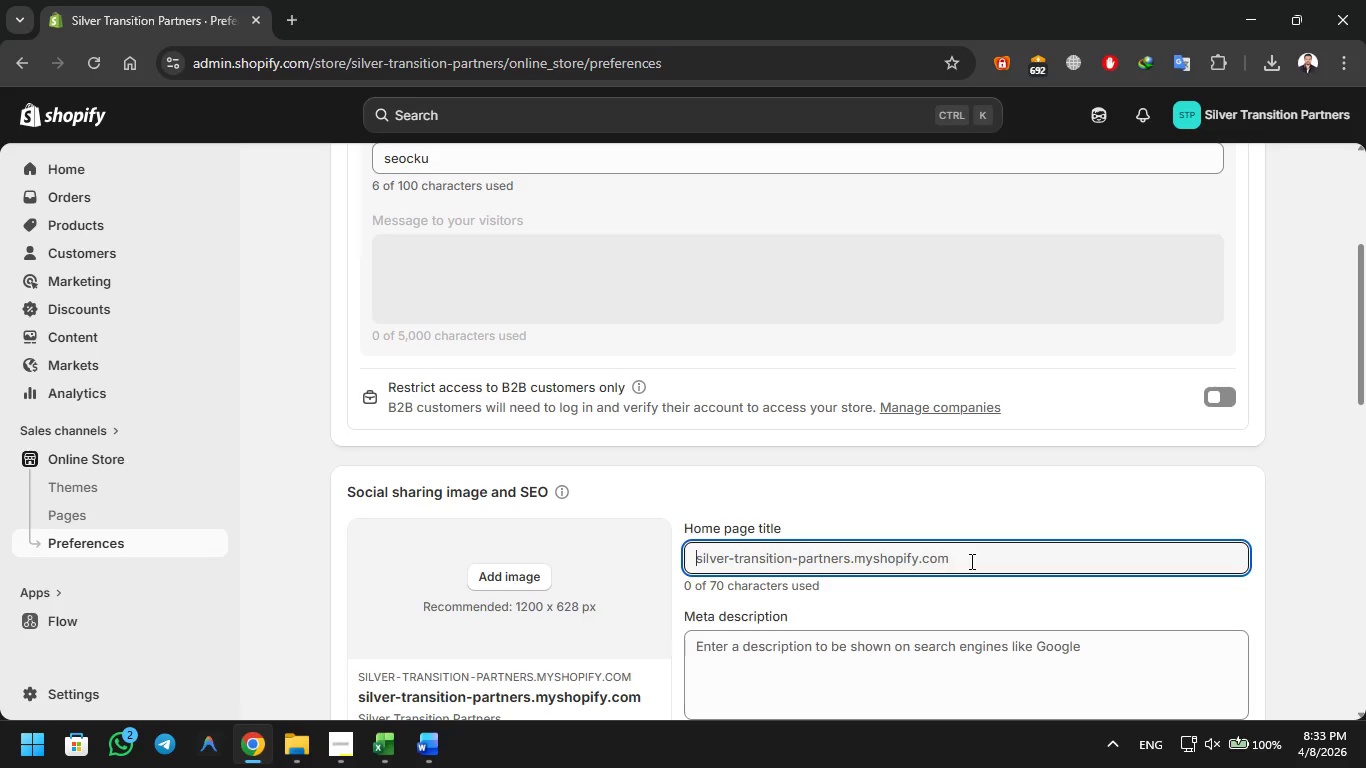 
key(Tab)
 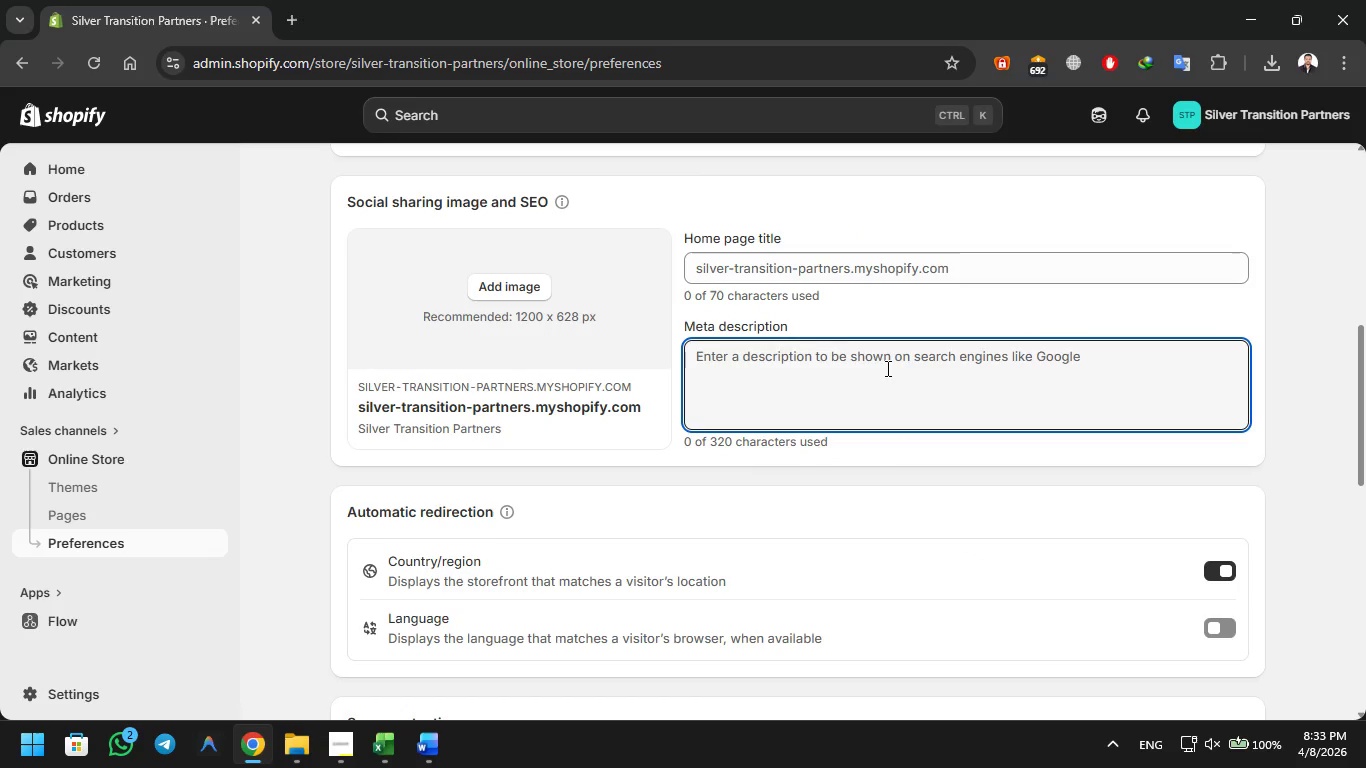 
left_click([788, 260])
 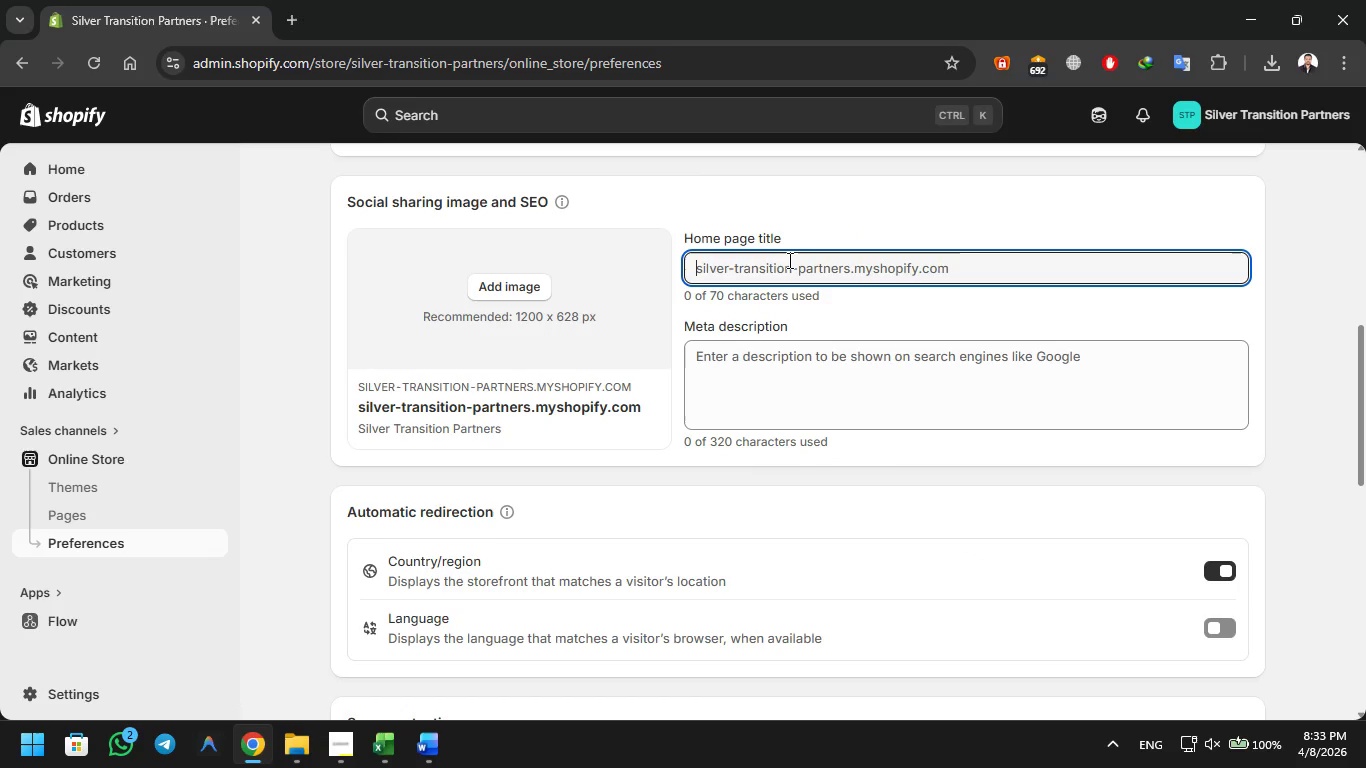 
key(Meta+V)
 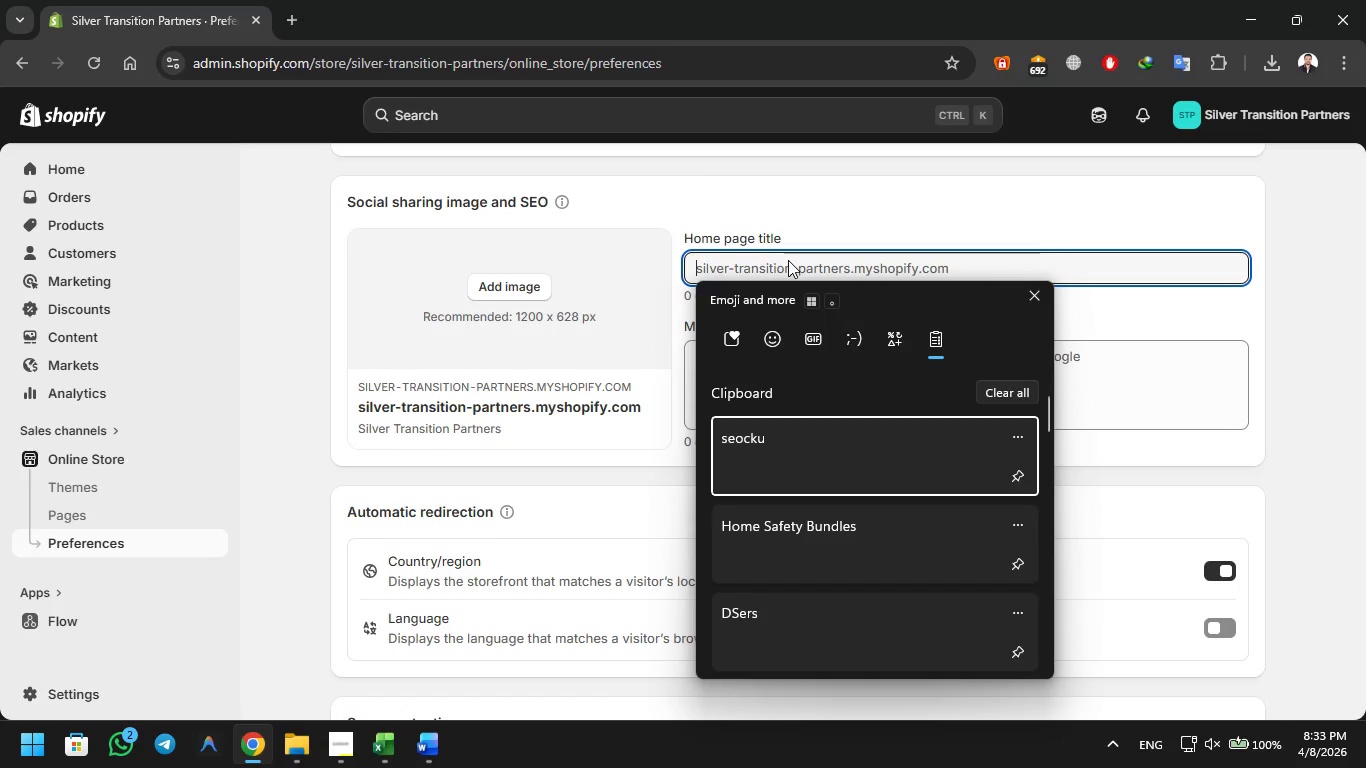 
key(ArrowDown)
 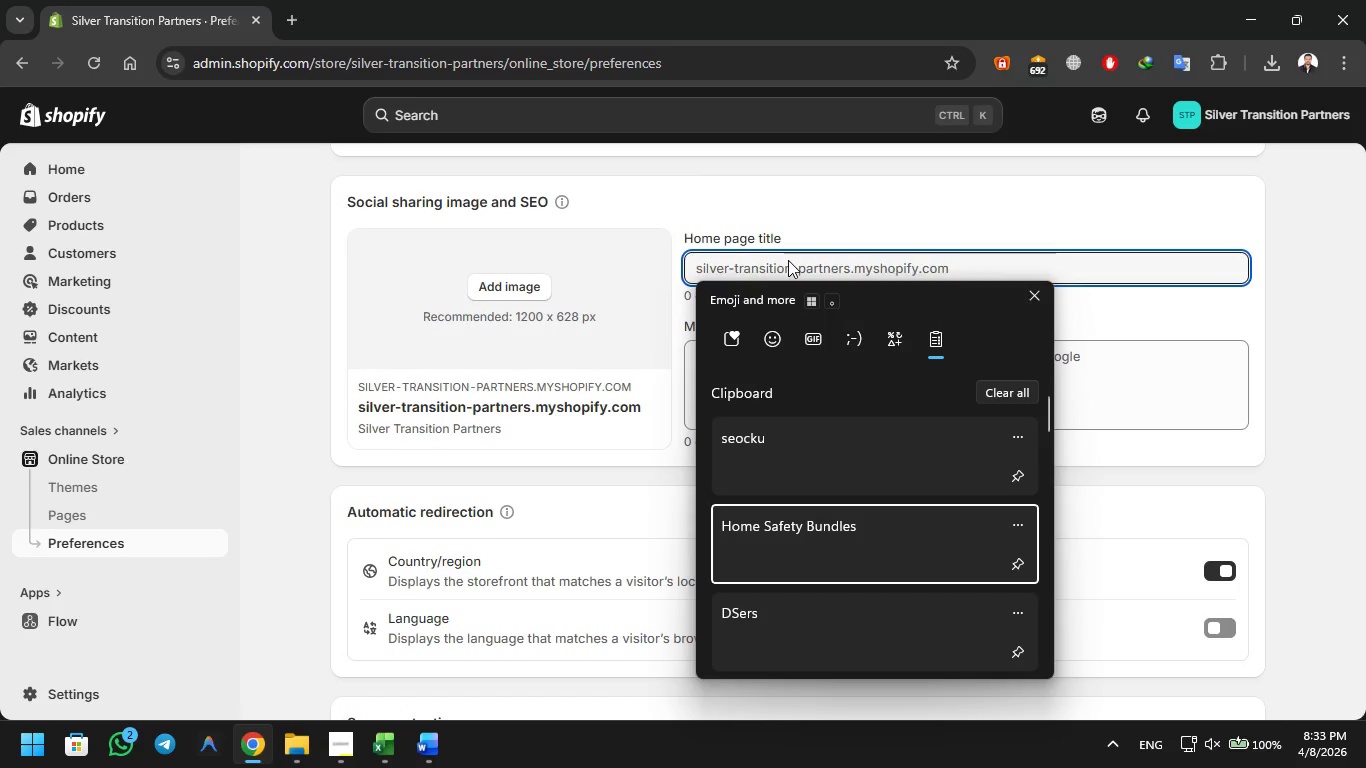 
key(Enter)
 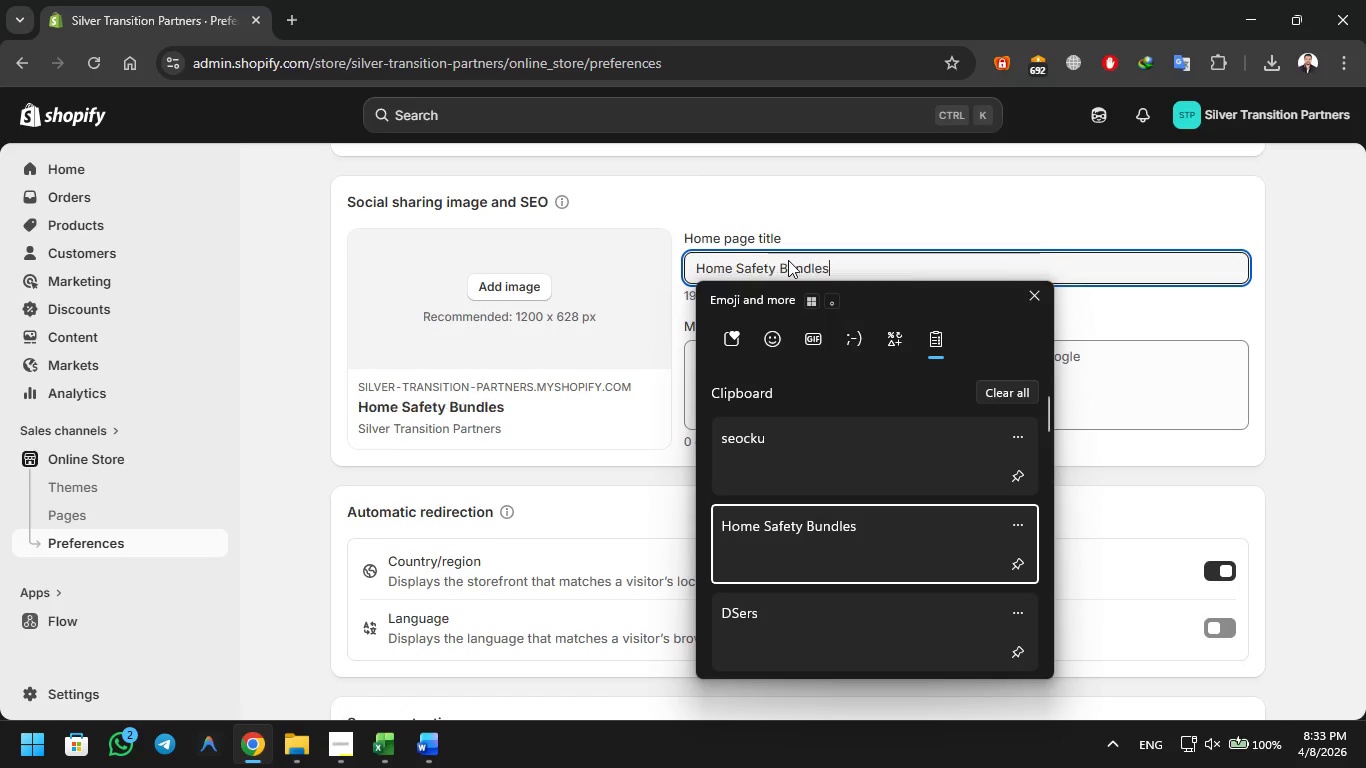 
key(Control+ControlLeft)
 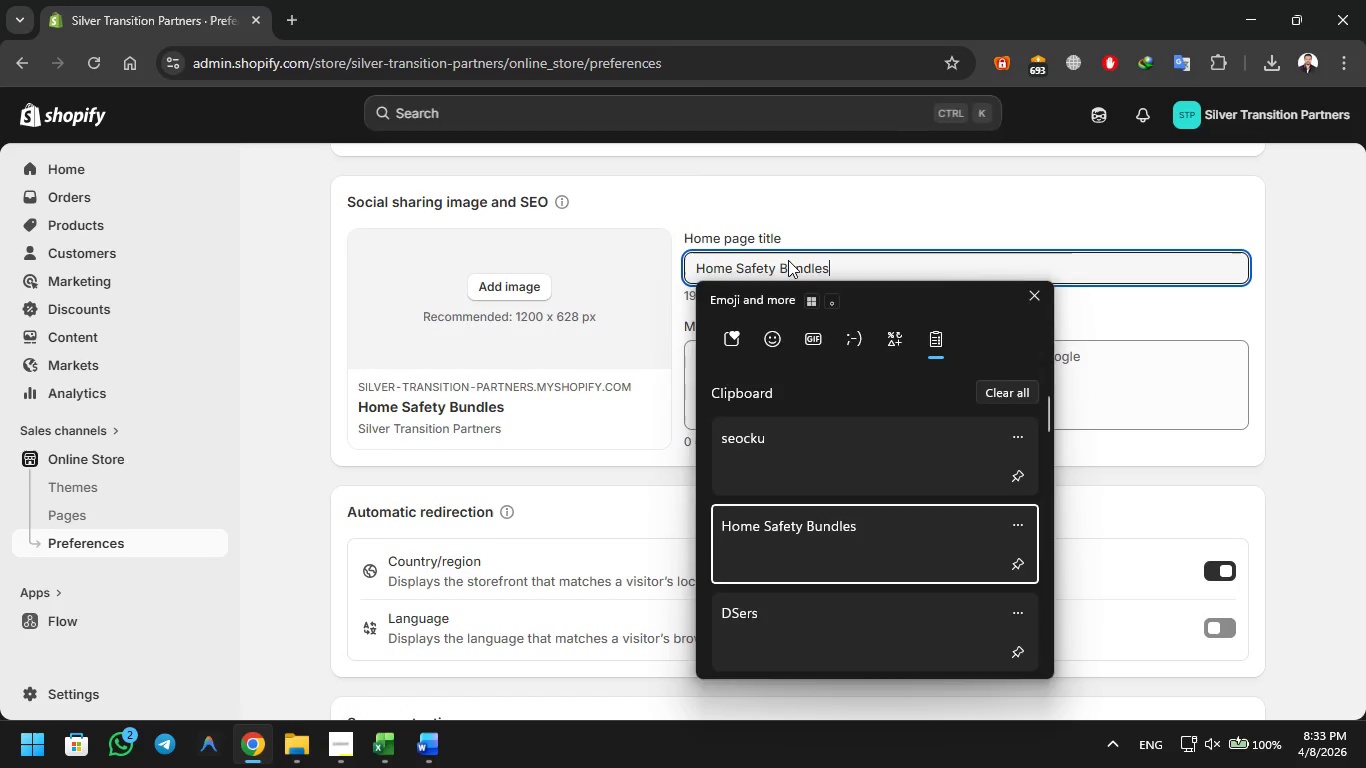 
left_click([786, 398])
 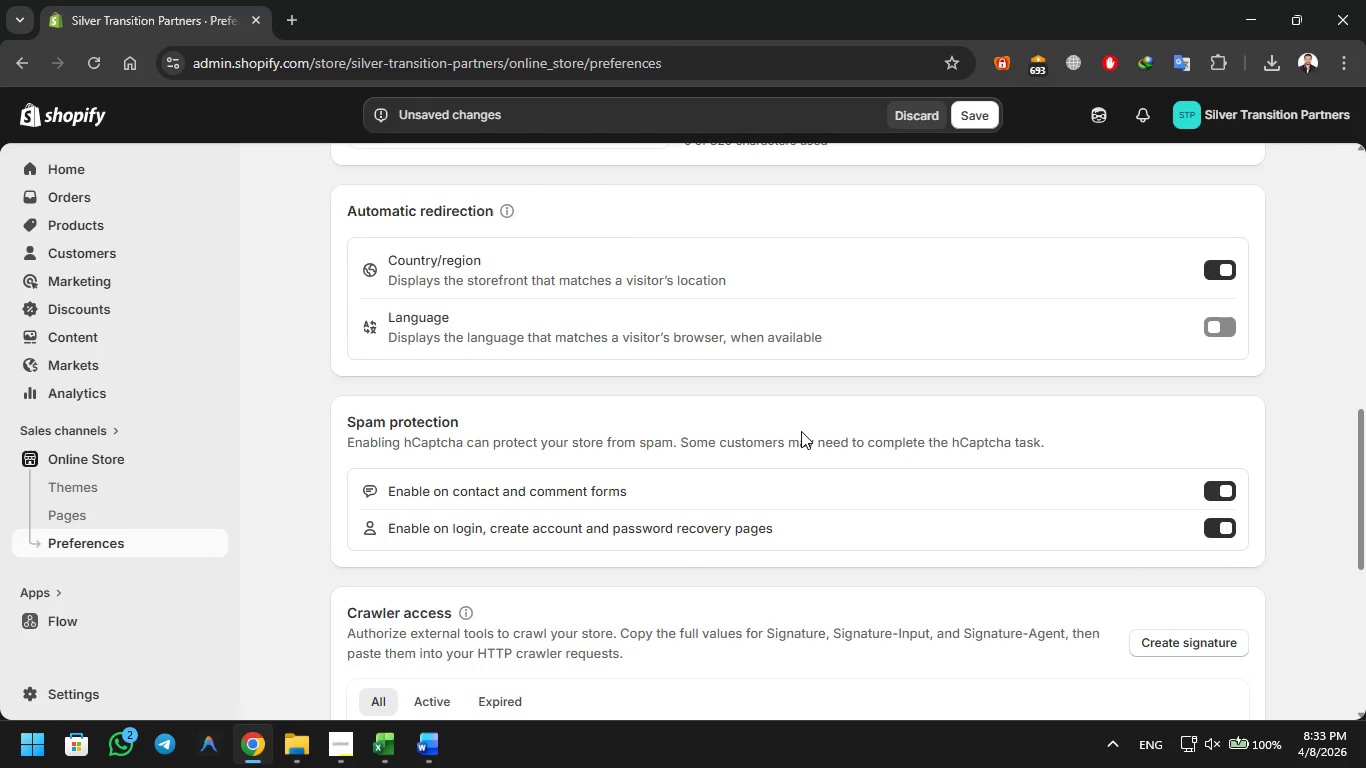 
wait(9.53)
 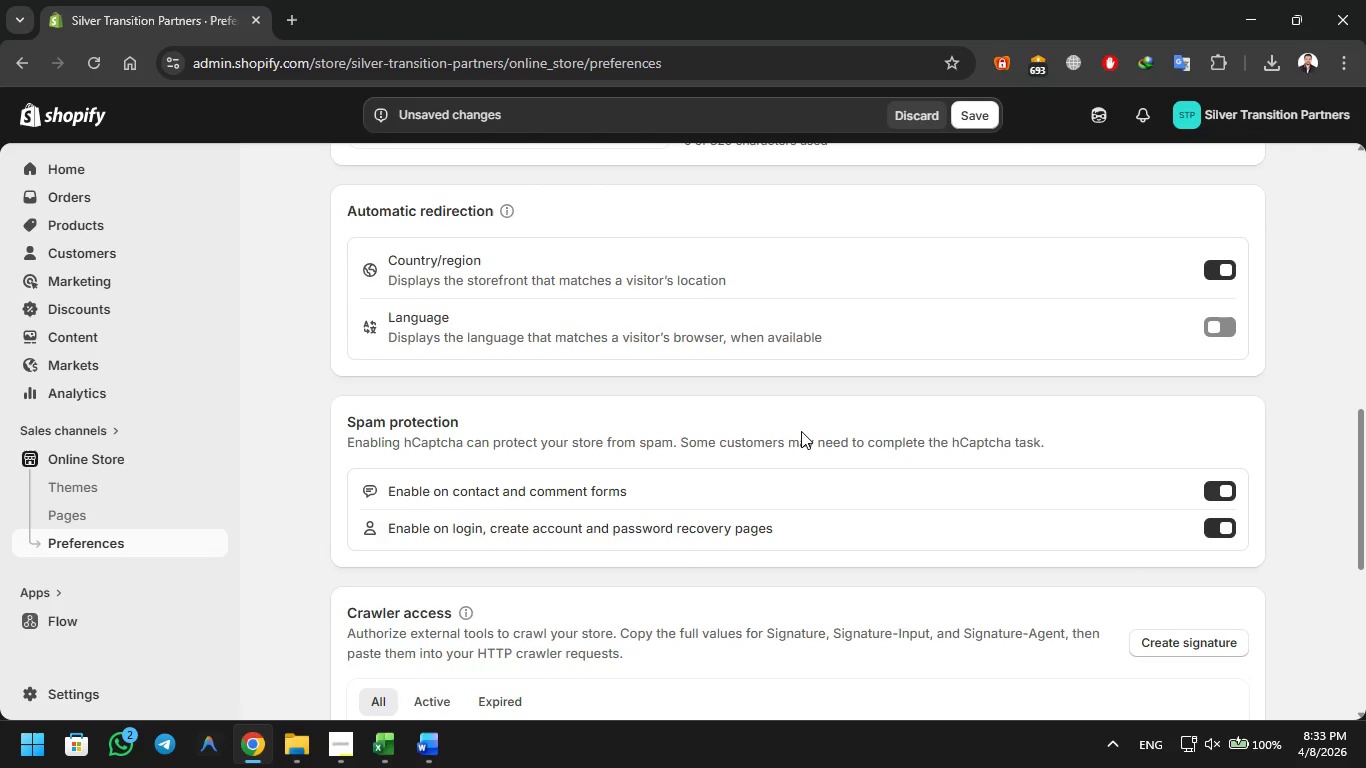 
left_click([972, 133])
 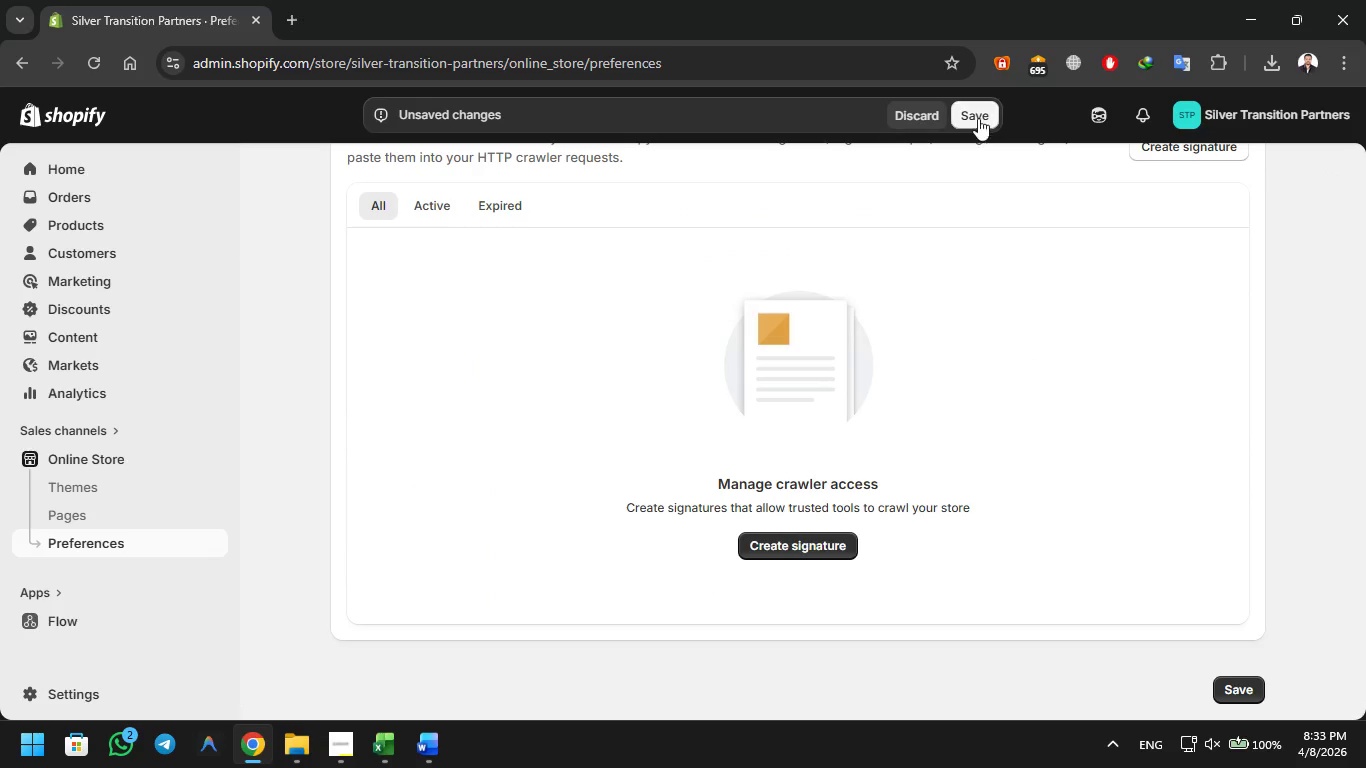 
left_click([978, 120])
 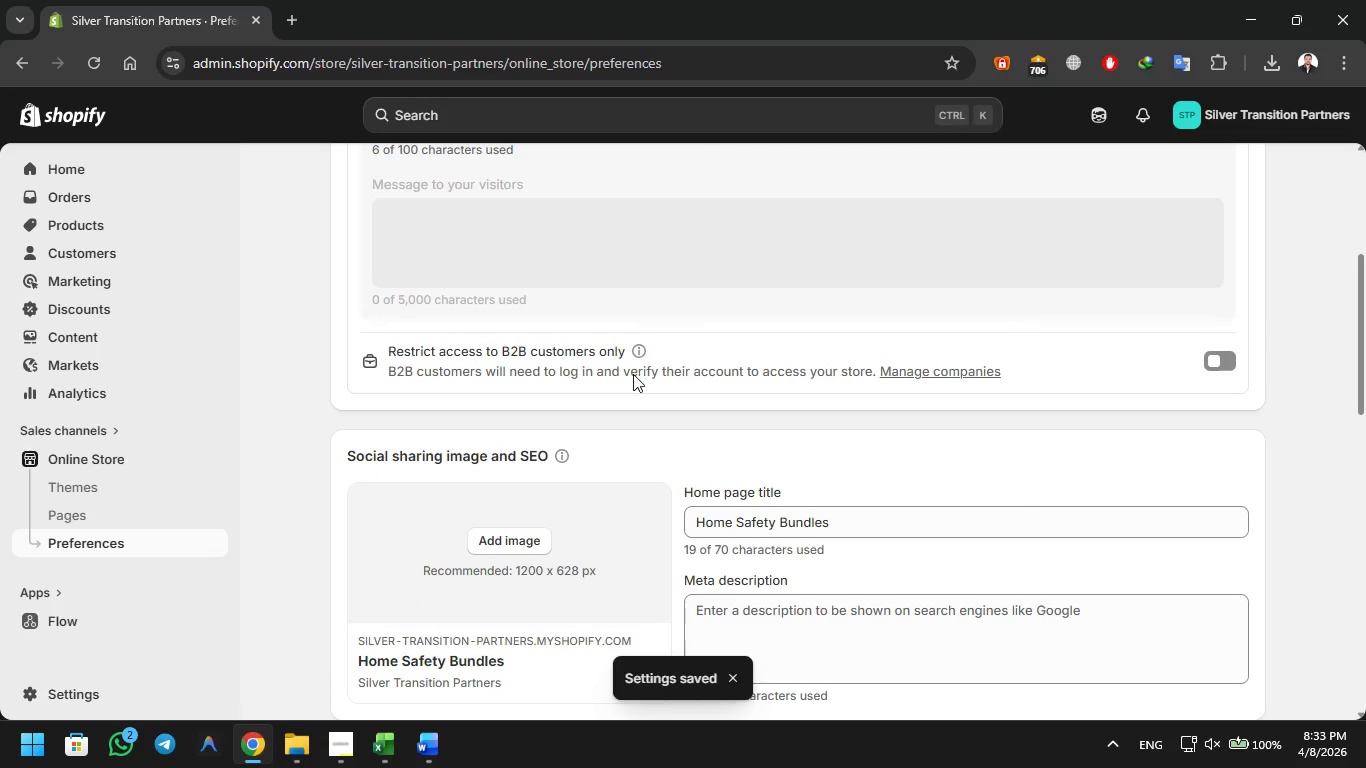 
wait(8.73)
 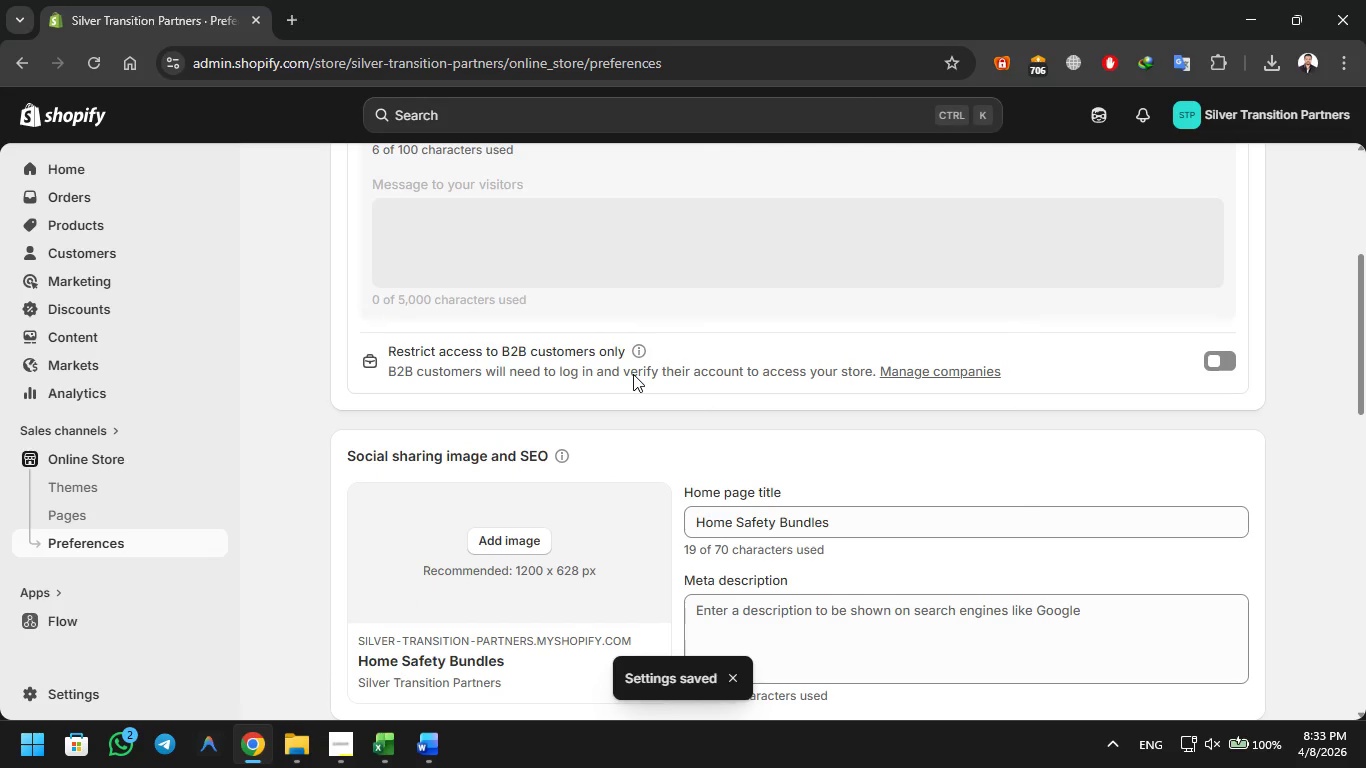 
left_click([126, 459])
 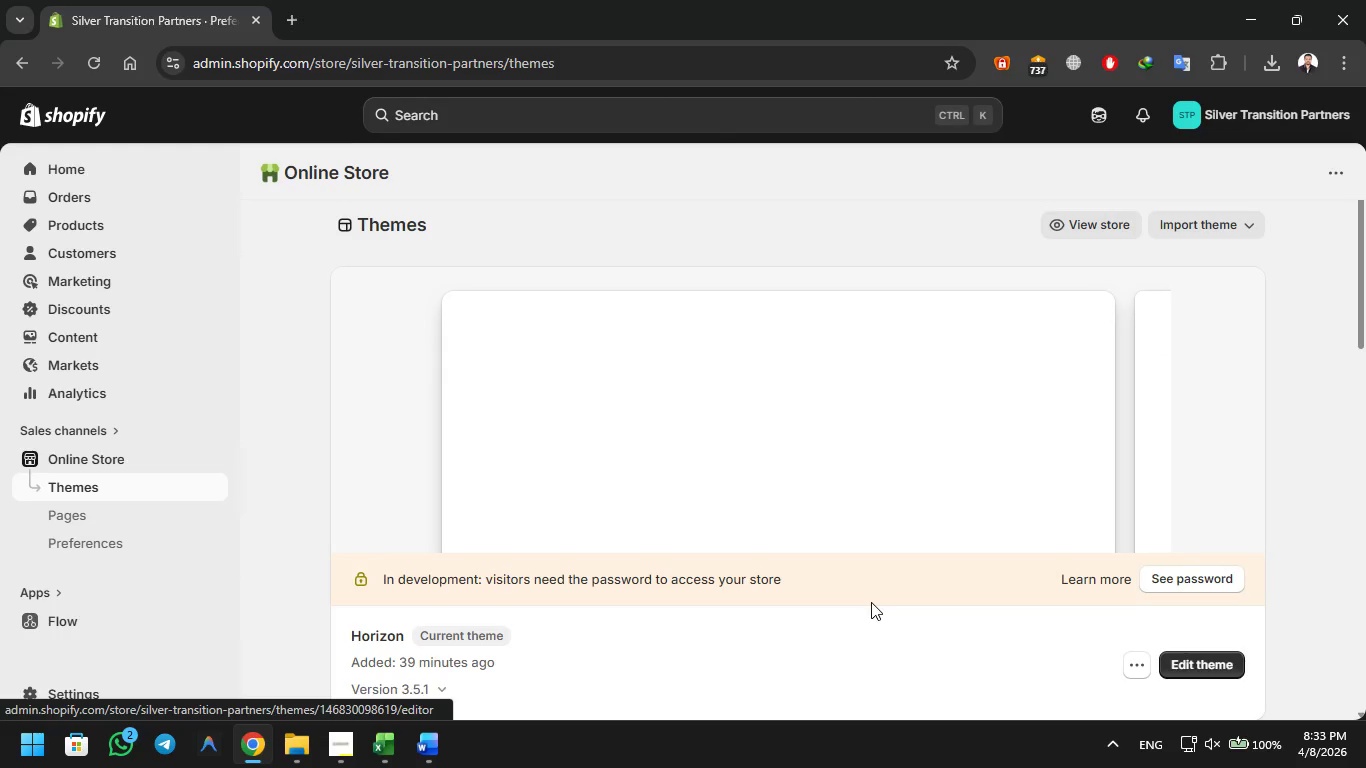 
left_click([1188, 582])
 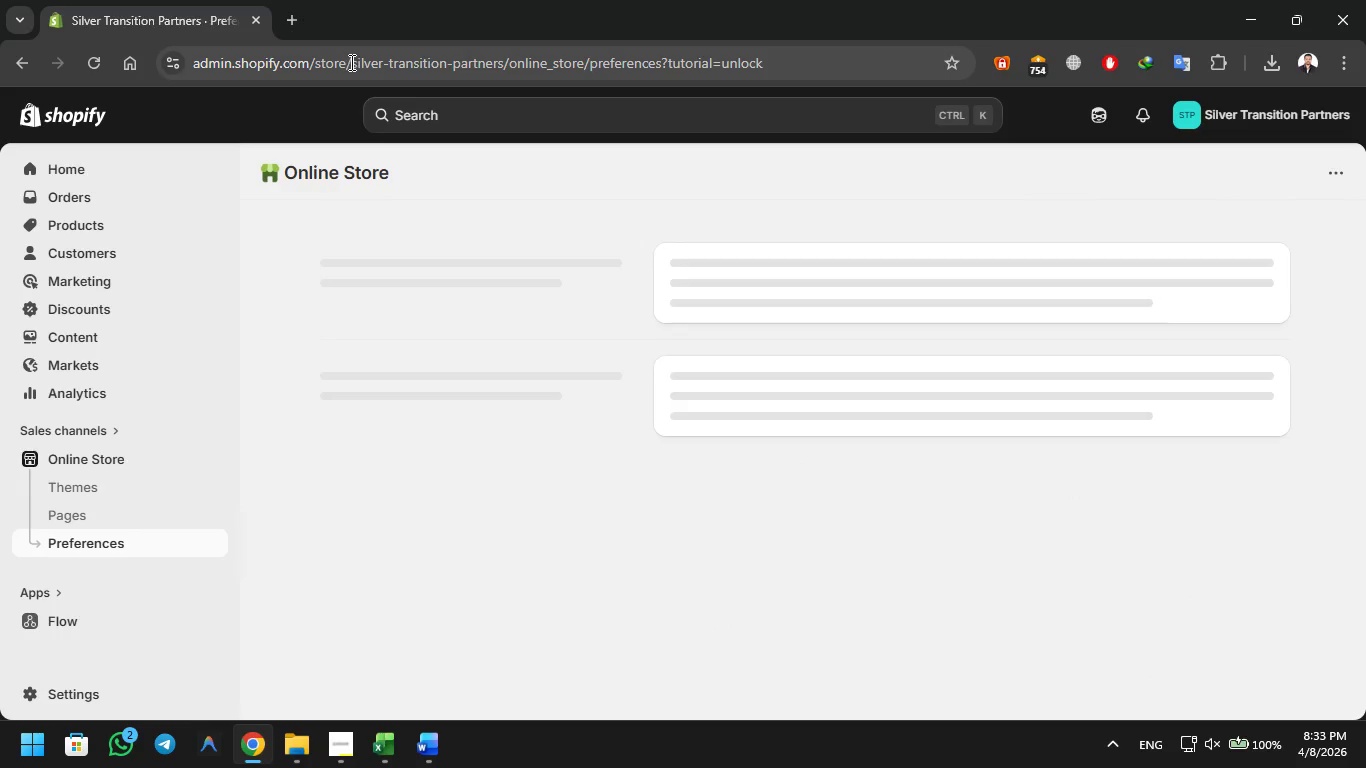 
wait(12.67)
 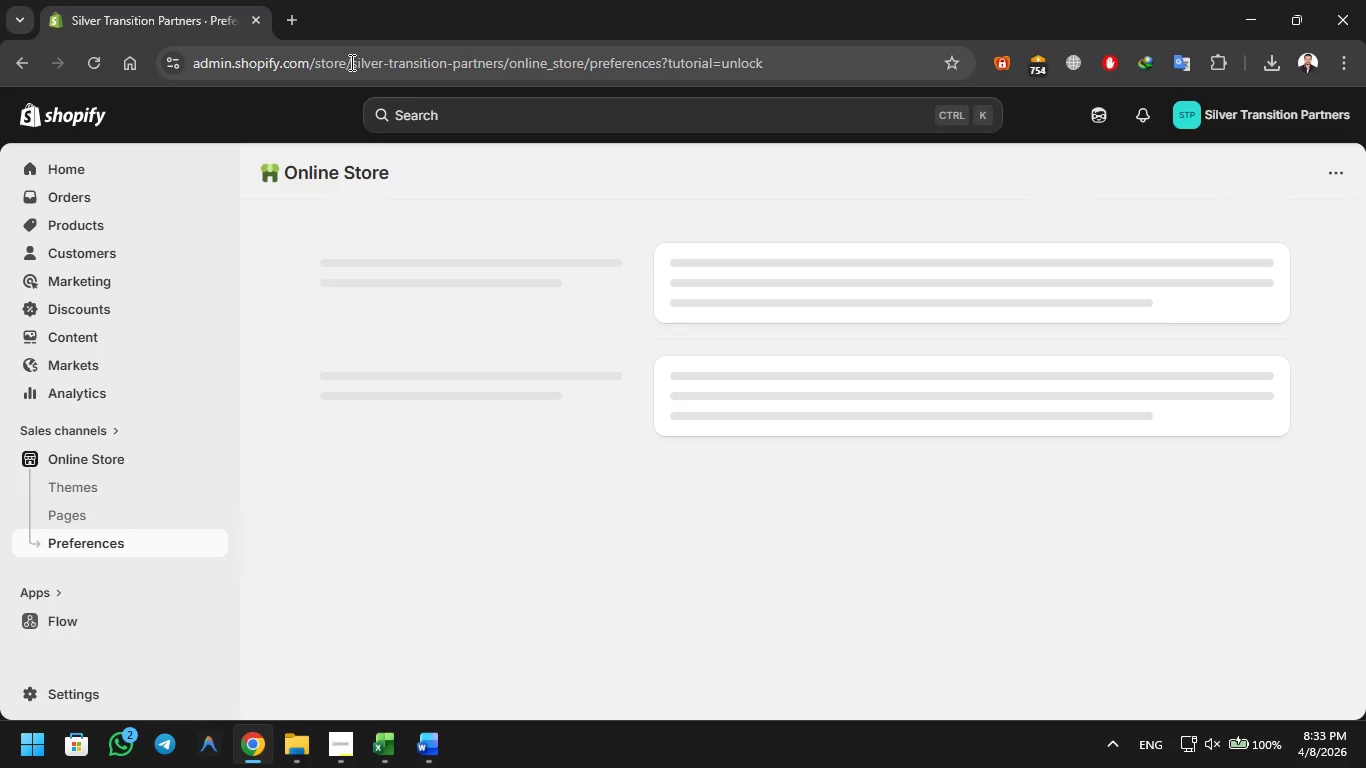 
left_click([139, 453])
 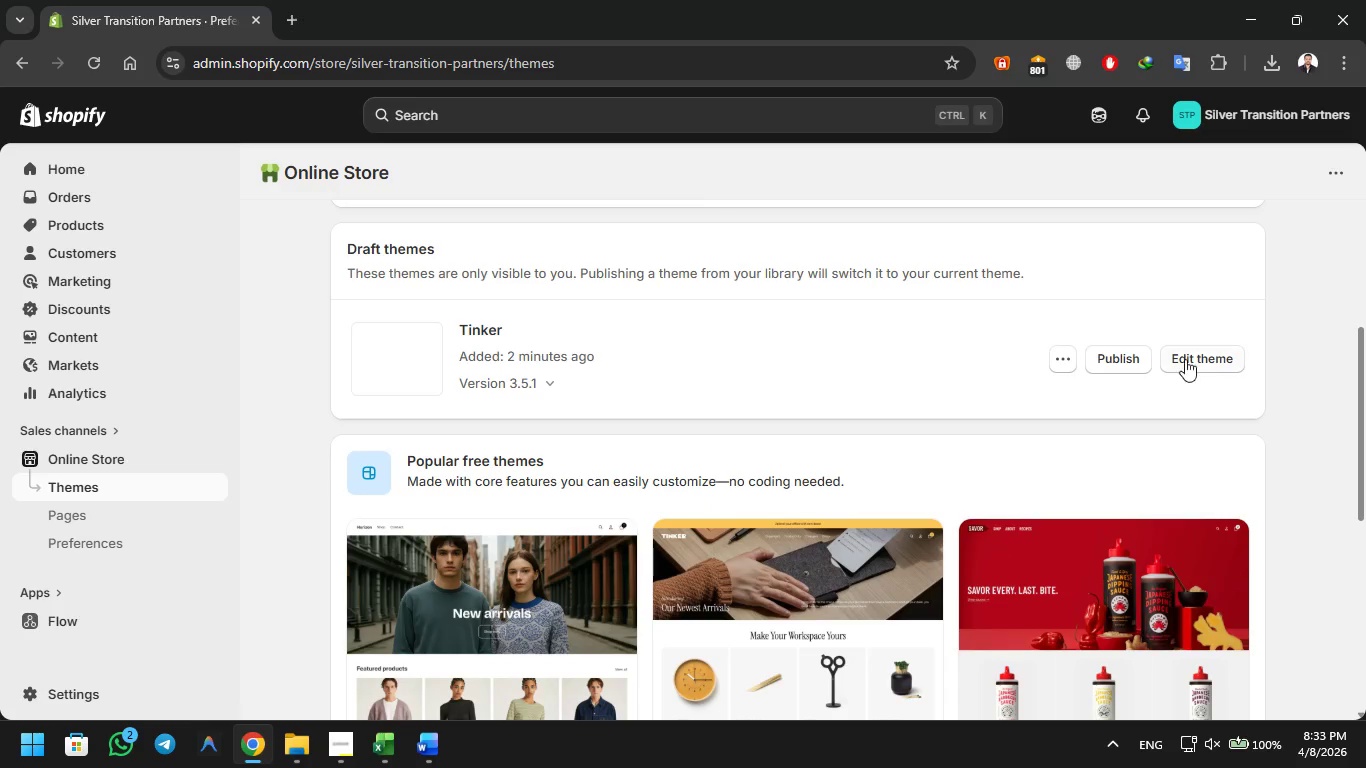 
wait(5.91)
 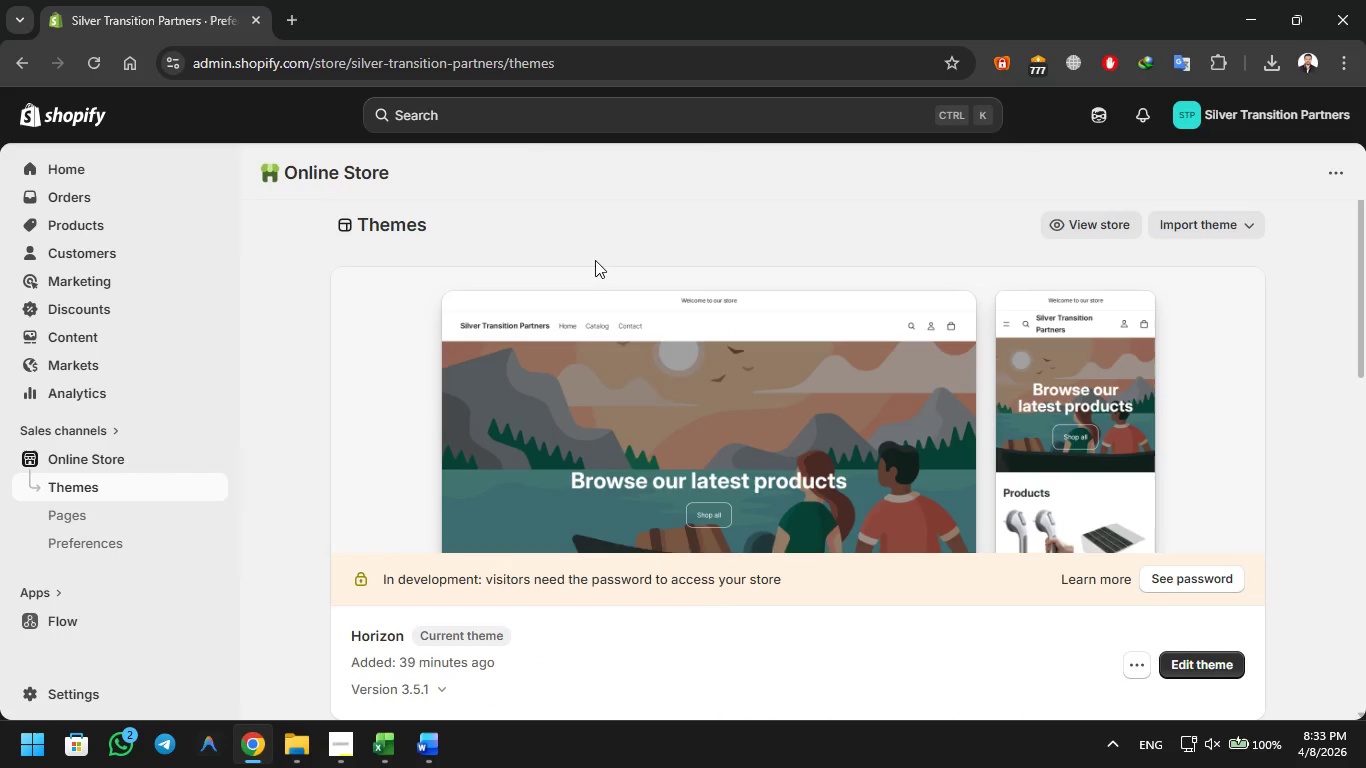 
left_click([1173, 359])
 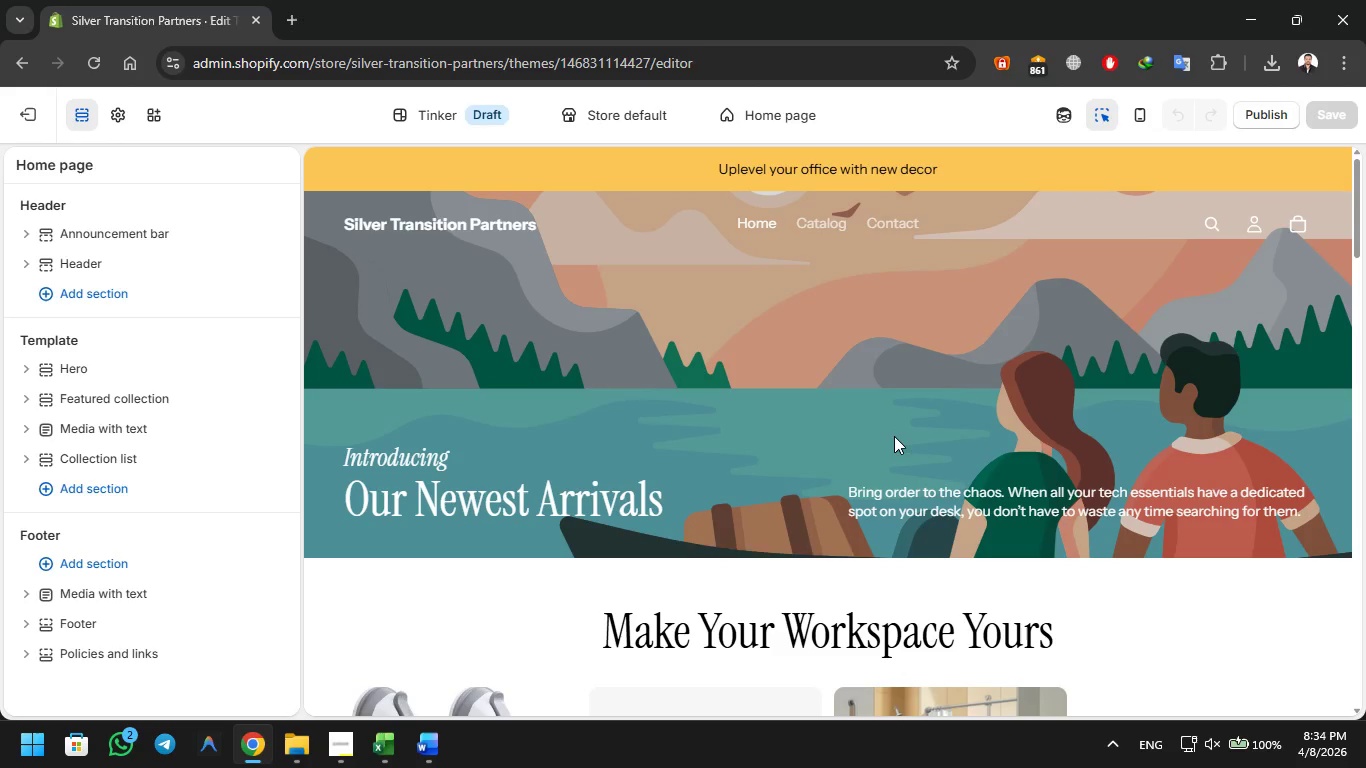 
wait(33.38)
 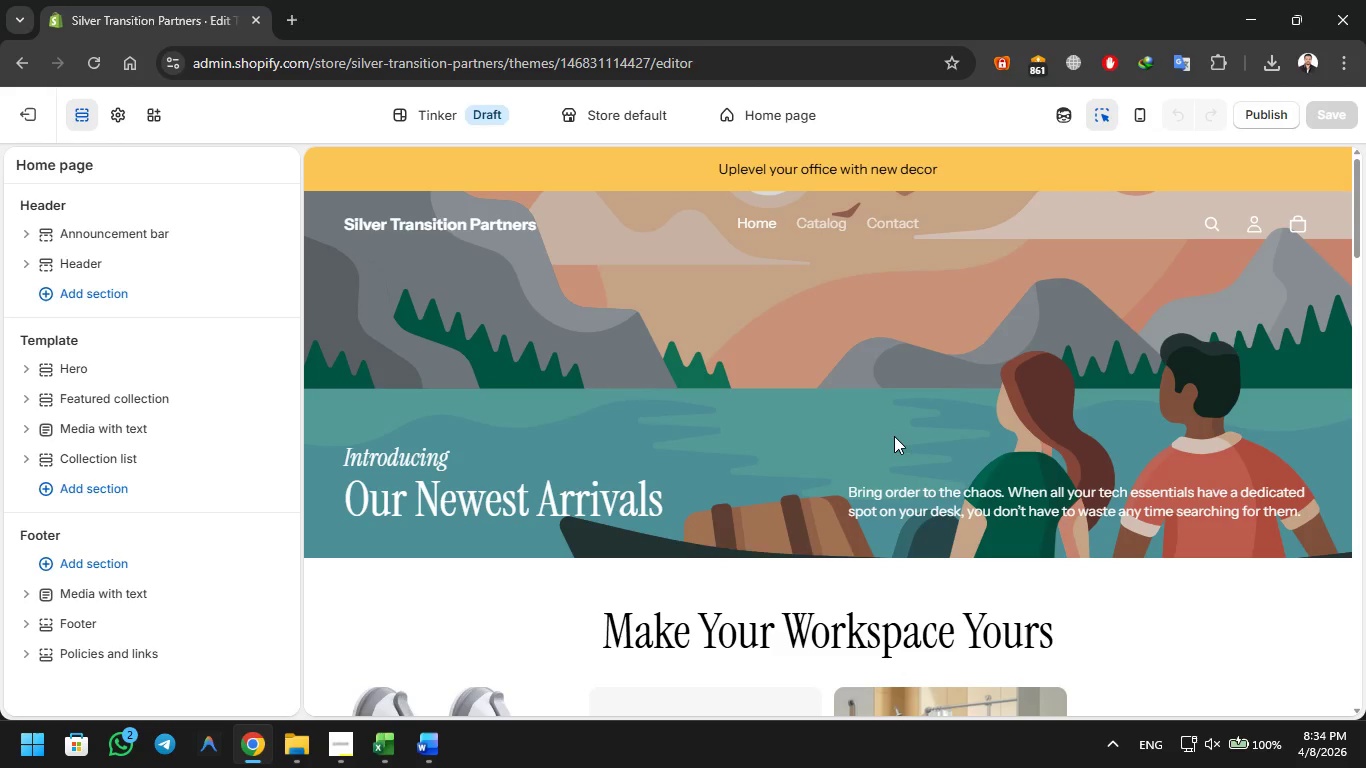 
left_click([1039, 424])
 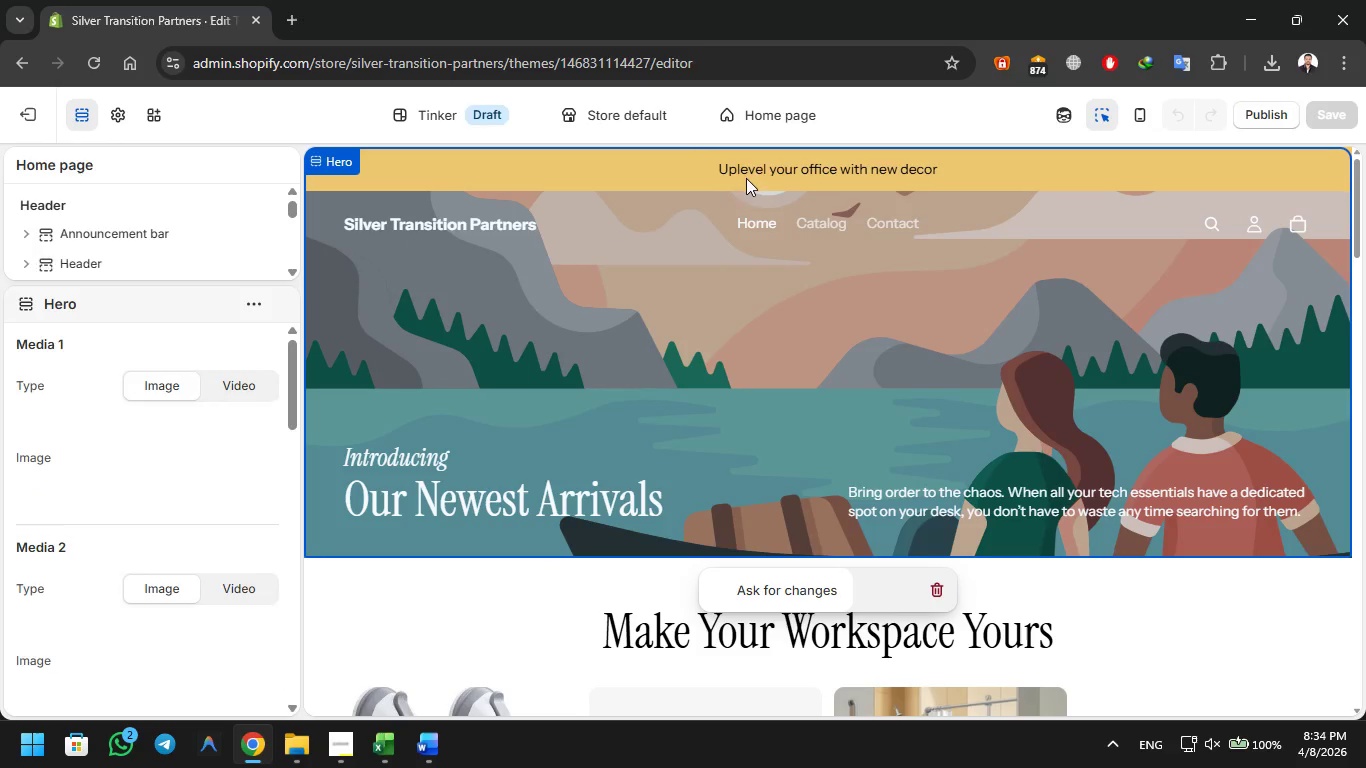 
left_click([752, 162])
 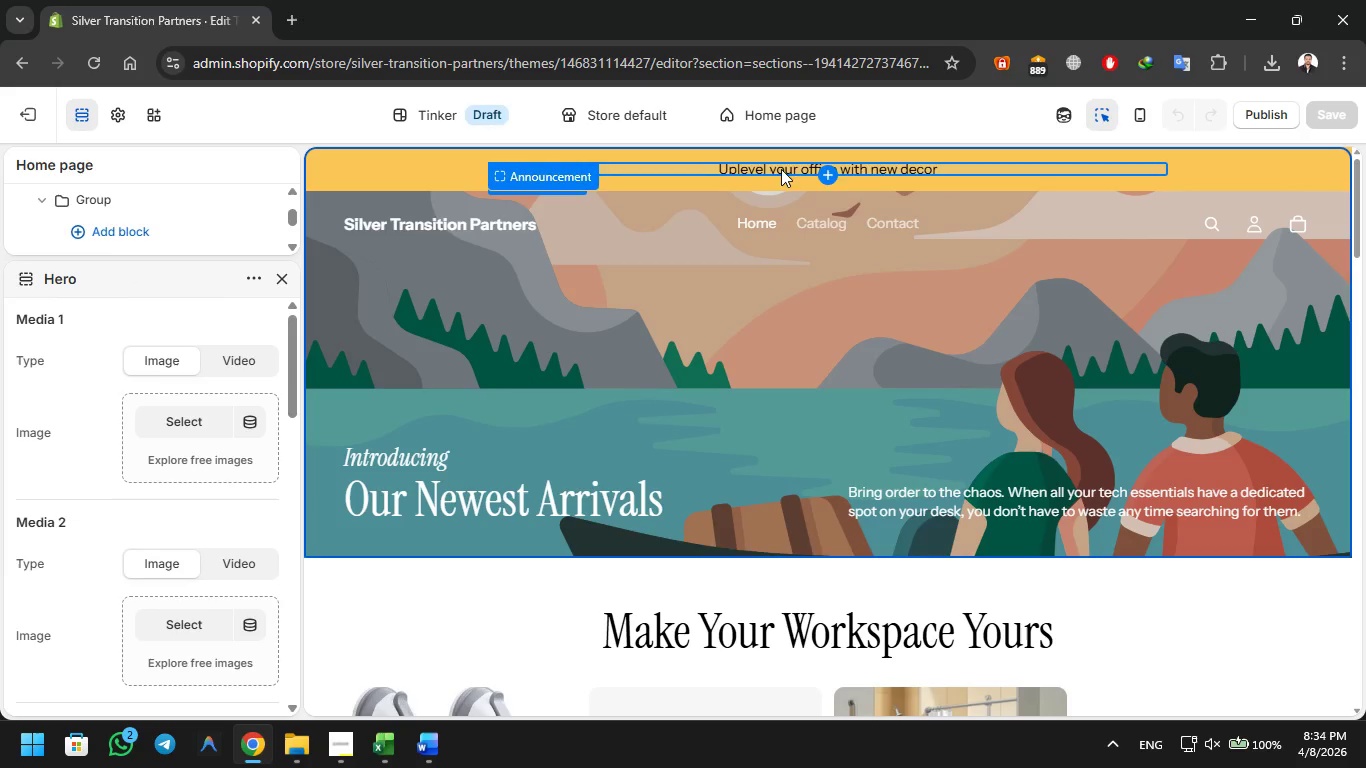 
double_click([764, 169])
 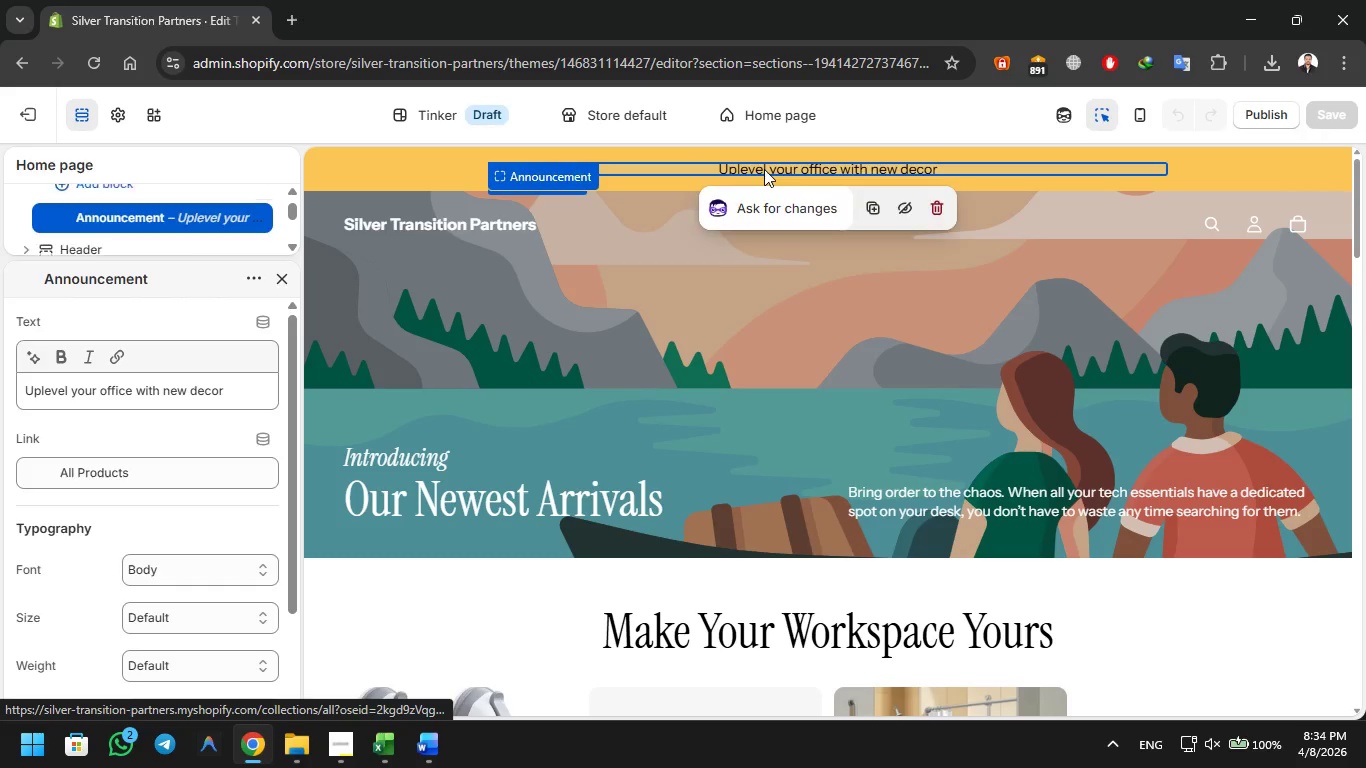 
triple_click([764, 169])
 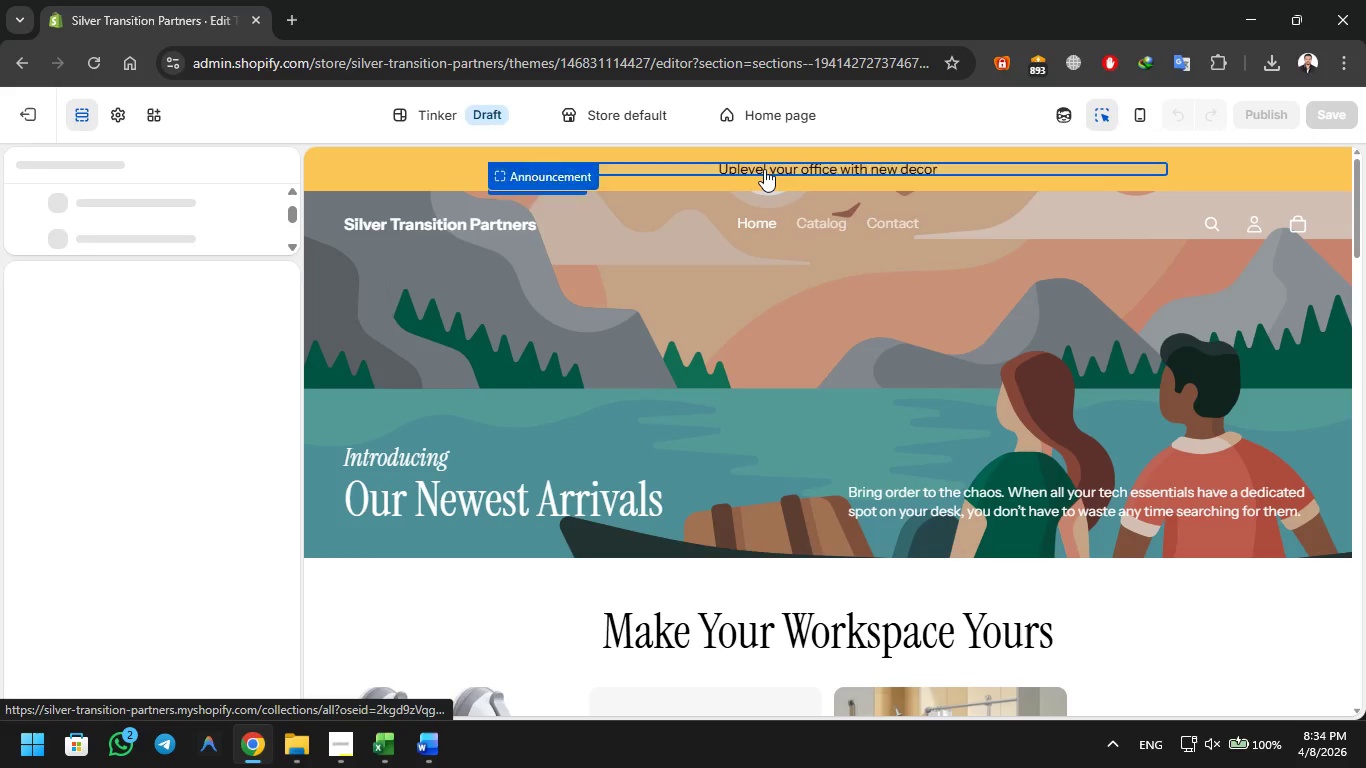 
triple_click([764, 169])
 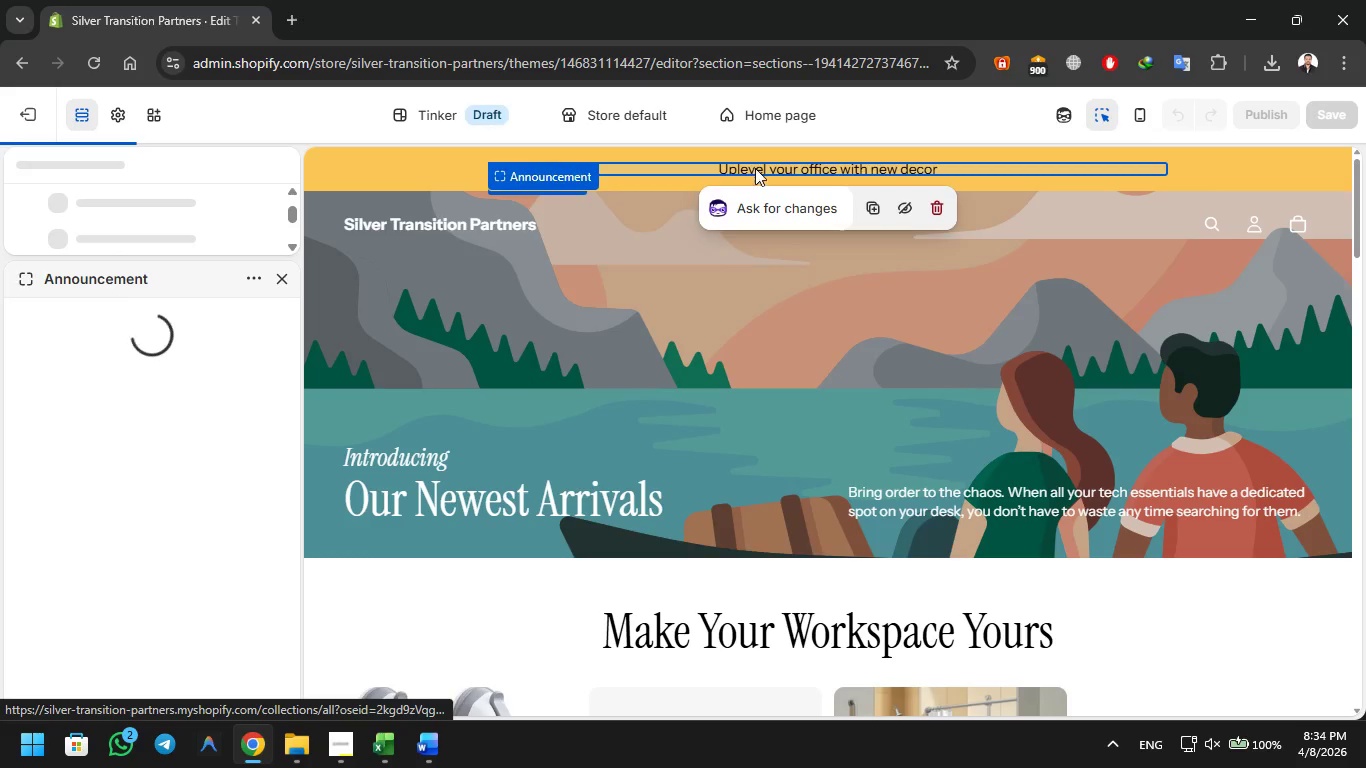 
double_click([755, 168])
 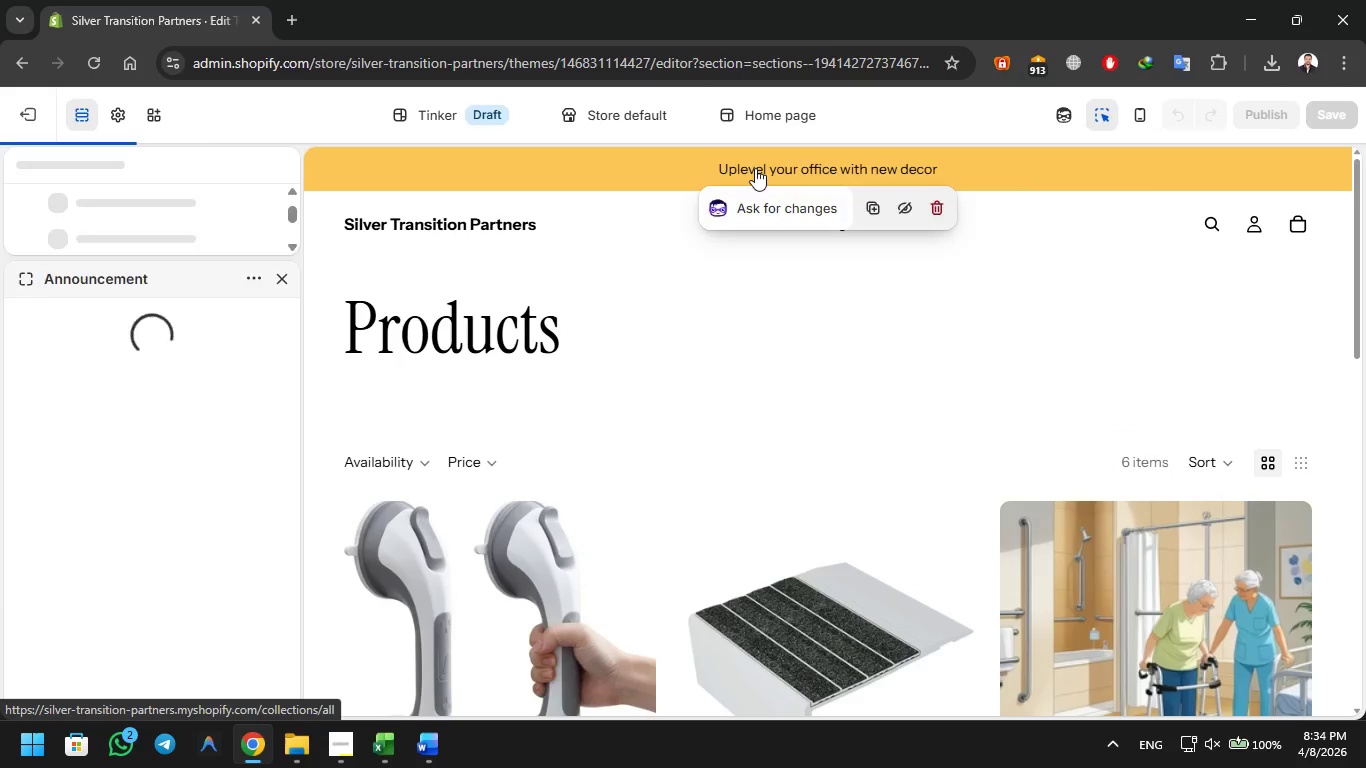 
triple_click([755, 168])
 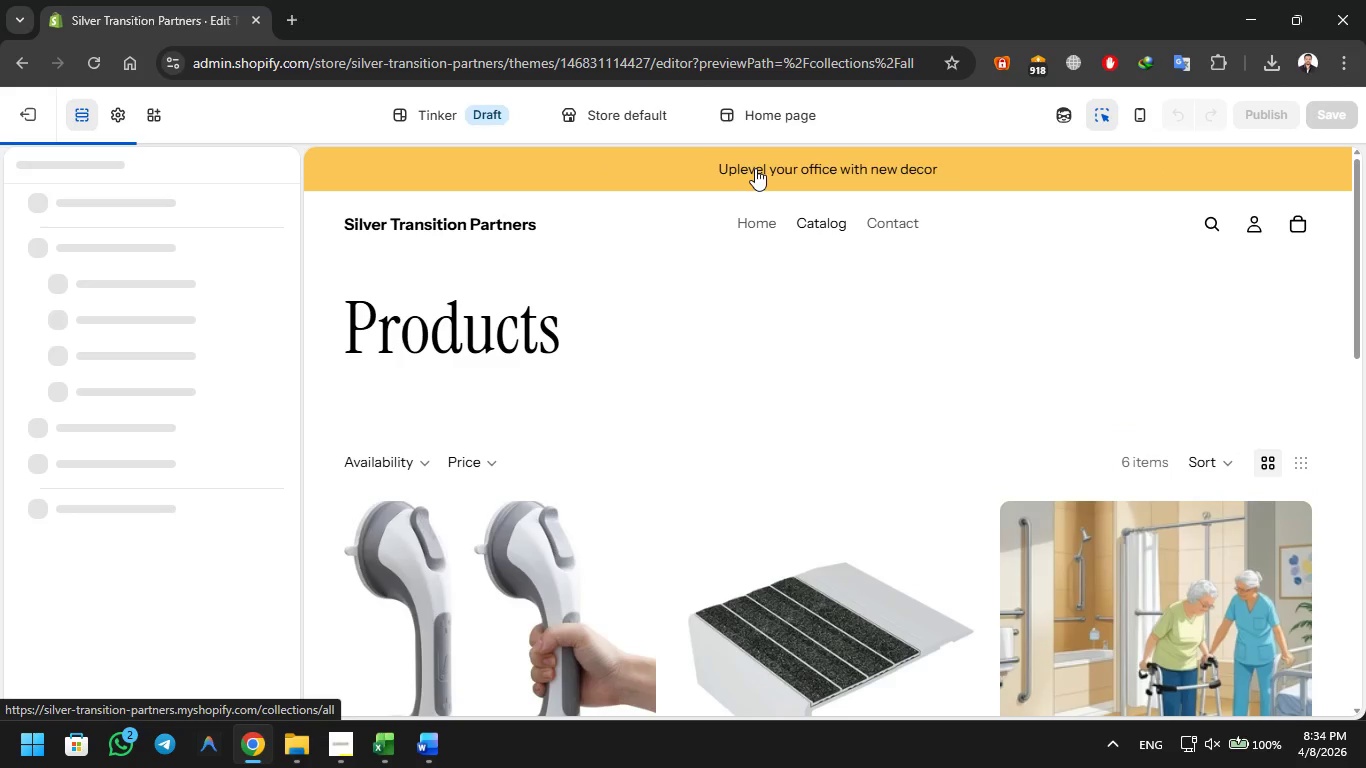 
triple_click([755, 168])
 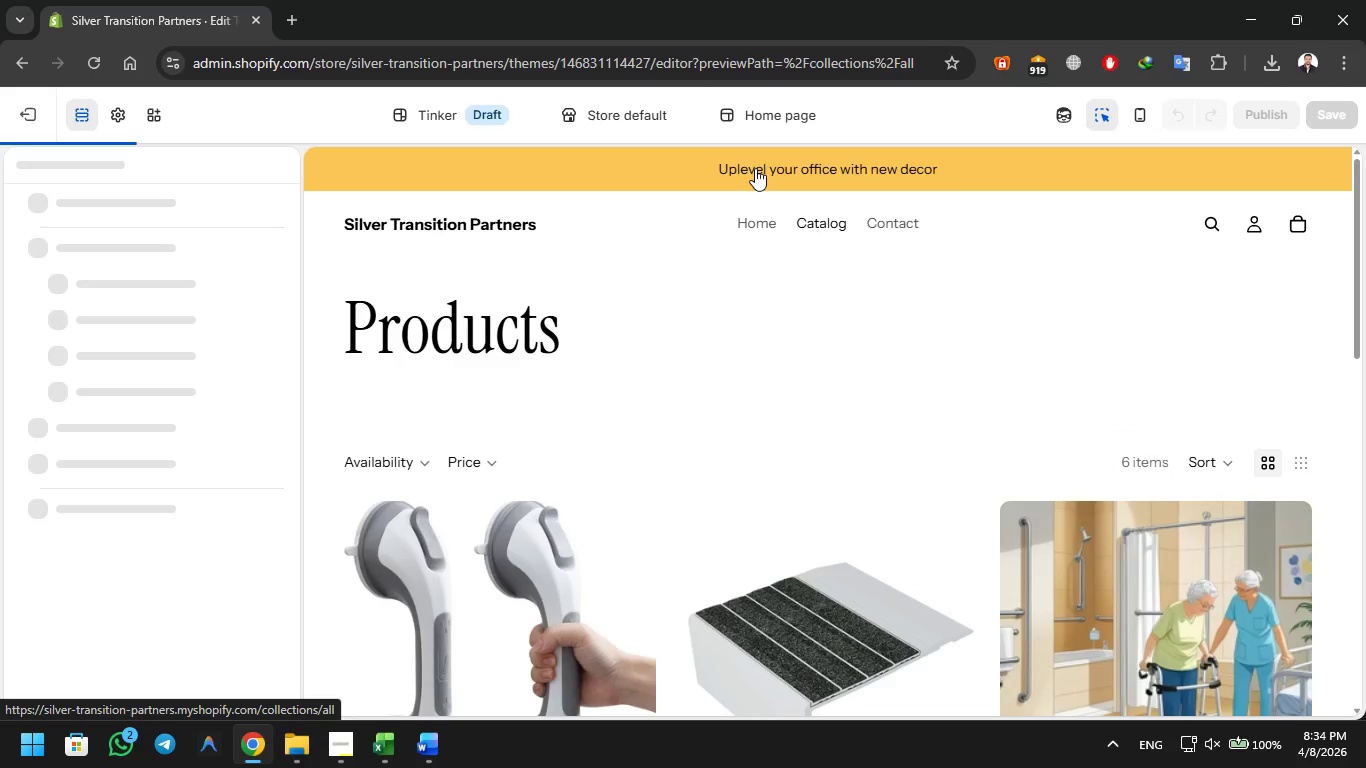 
triple_click([755, 168])
 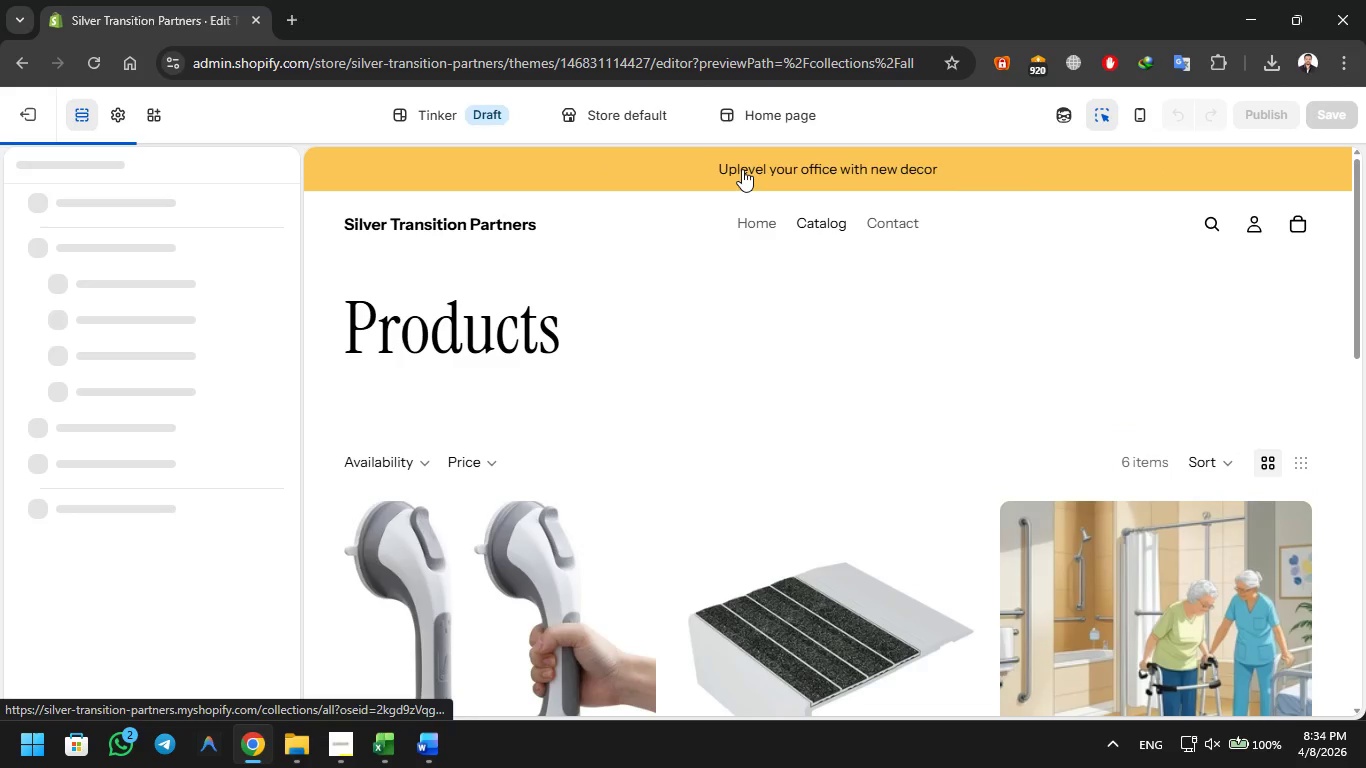 
double_click([742, 169])
 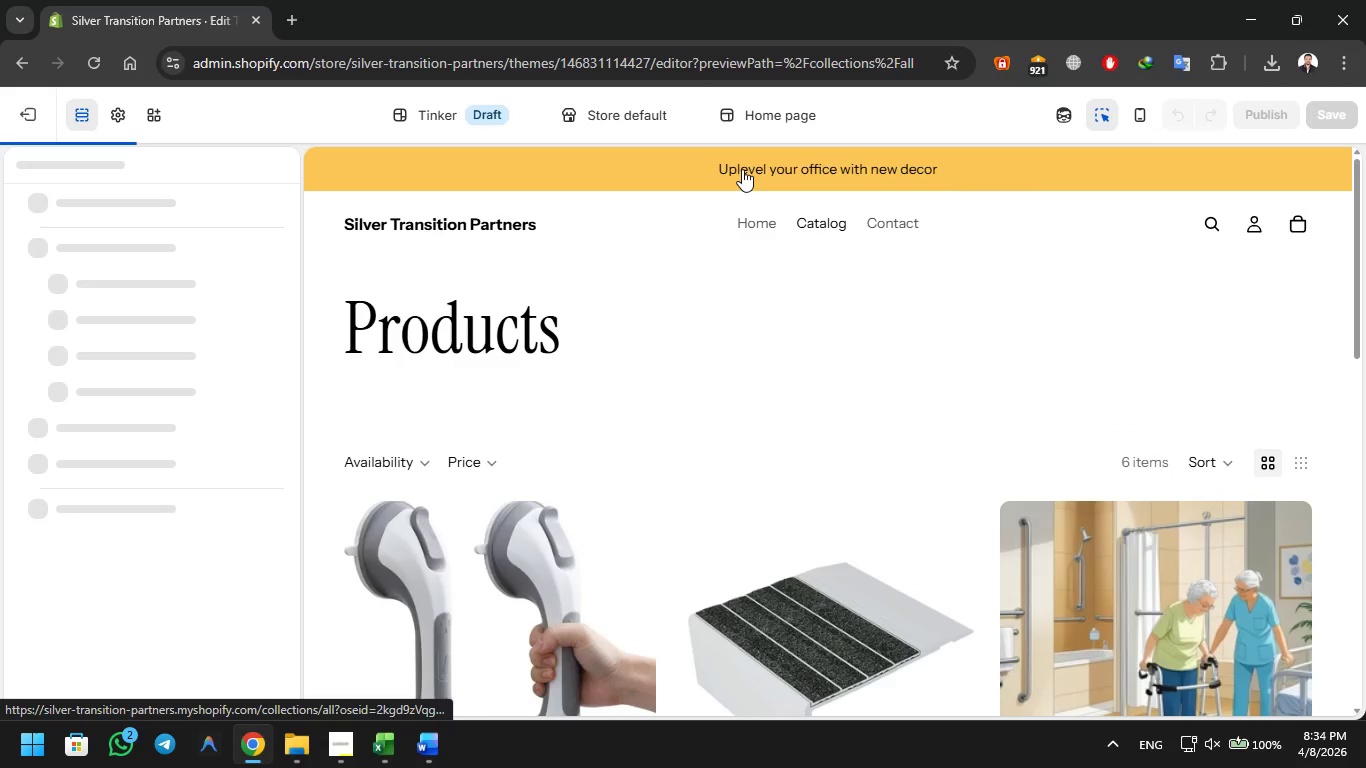 
triple_click([742, 169])
 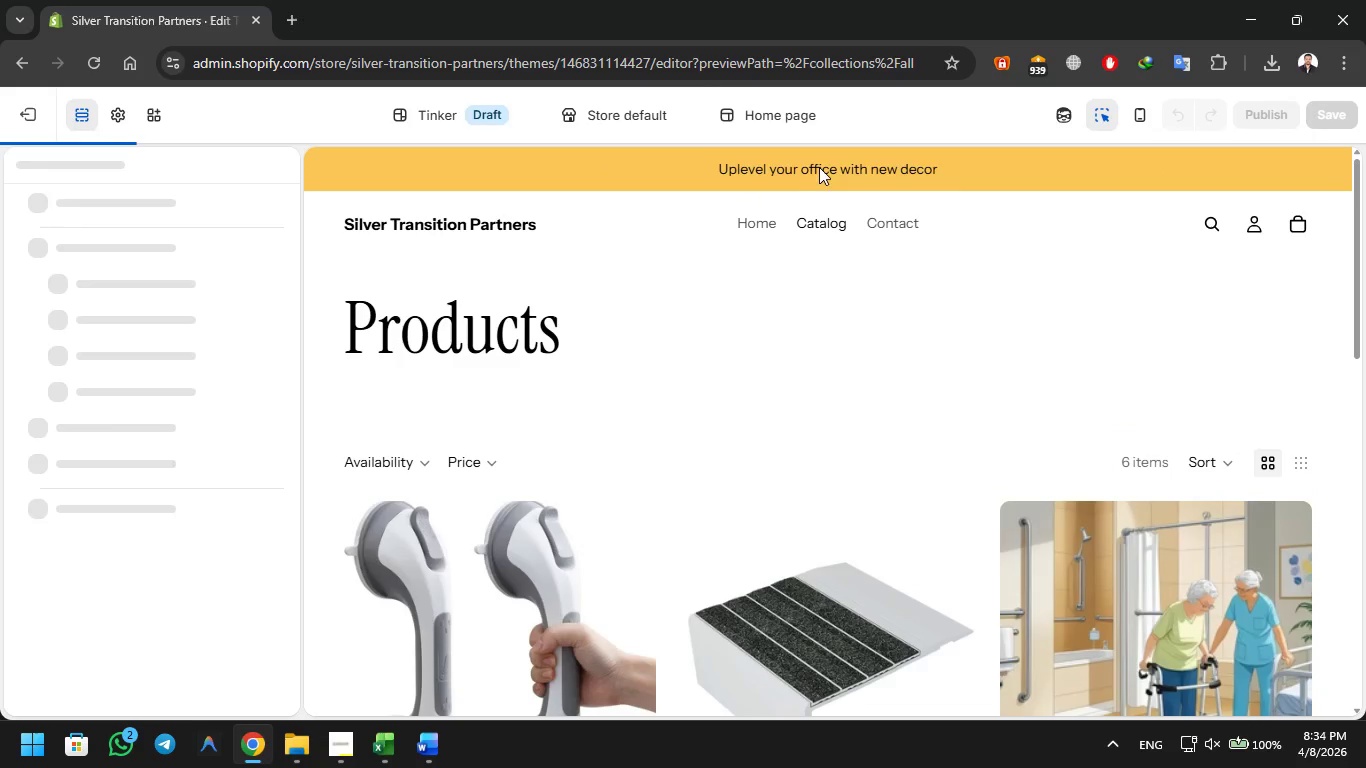 
double_click([814, 170])
 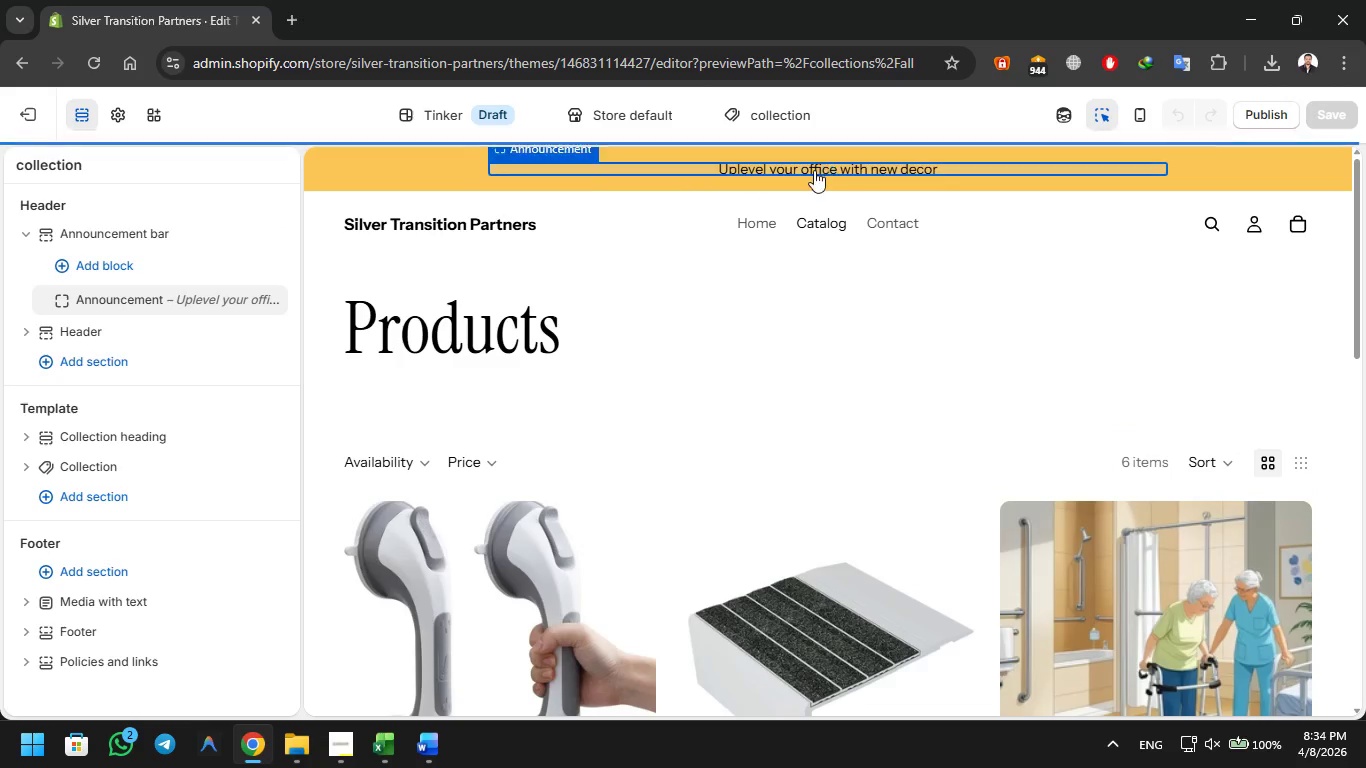 
triple_click([814, 170])
 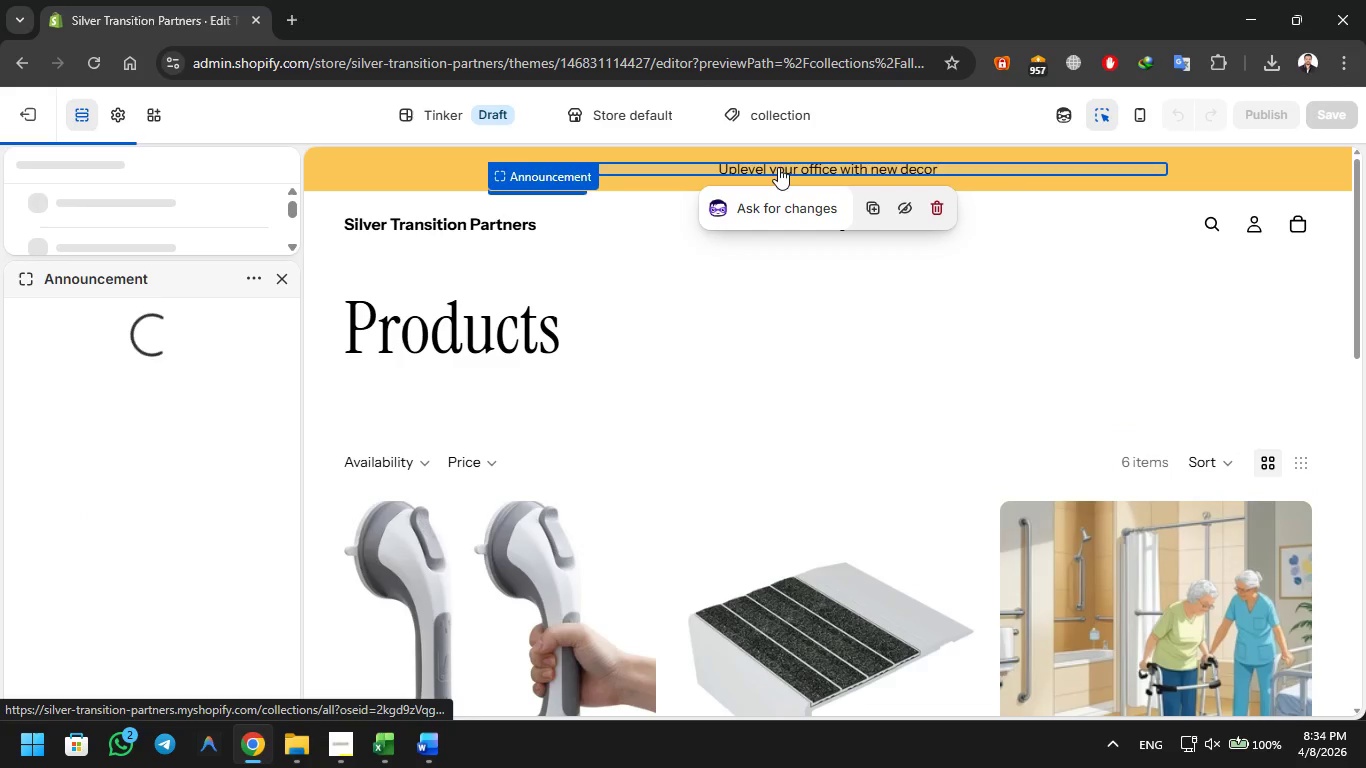 
left_click([778, 167])
 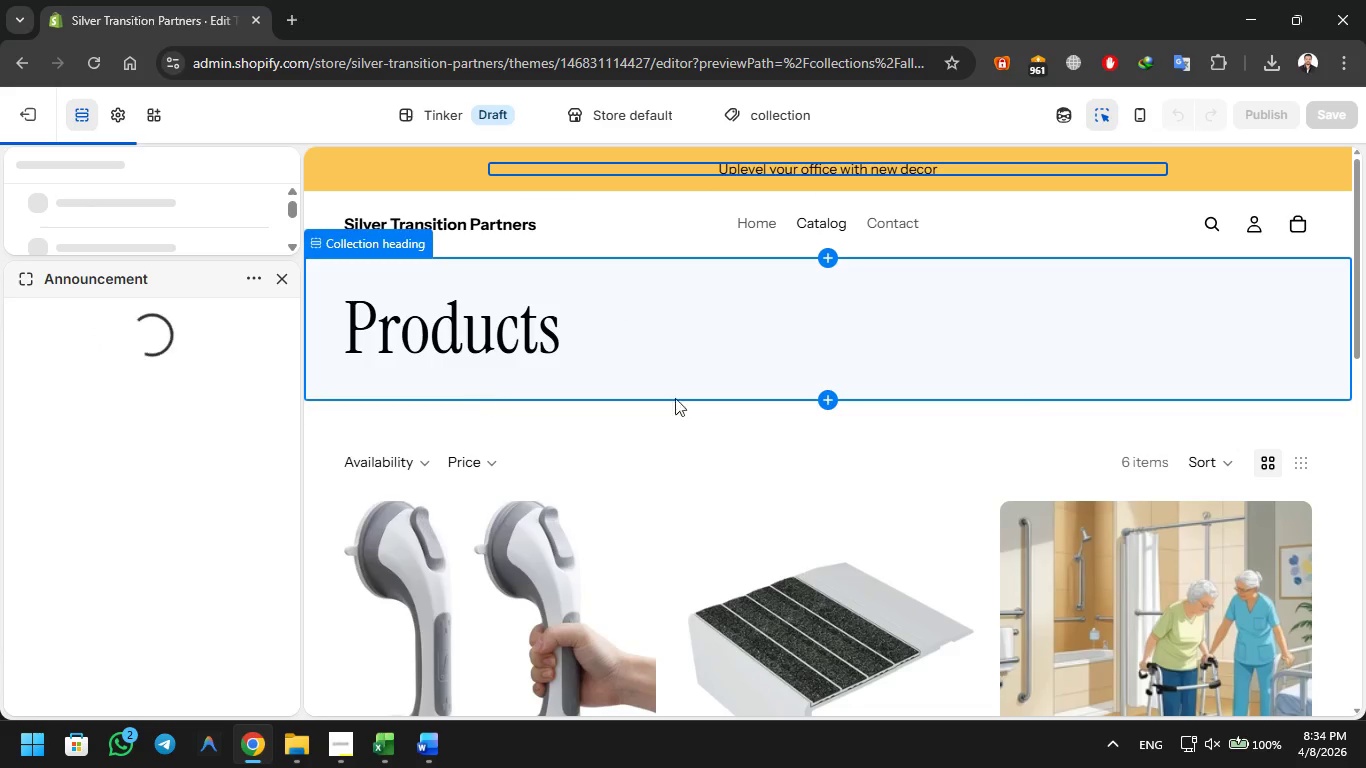 
wait(7.12)
 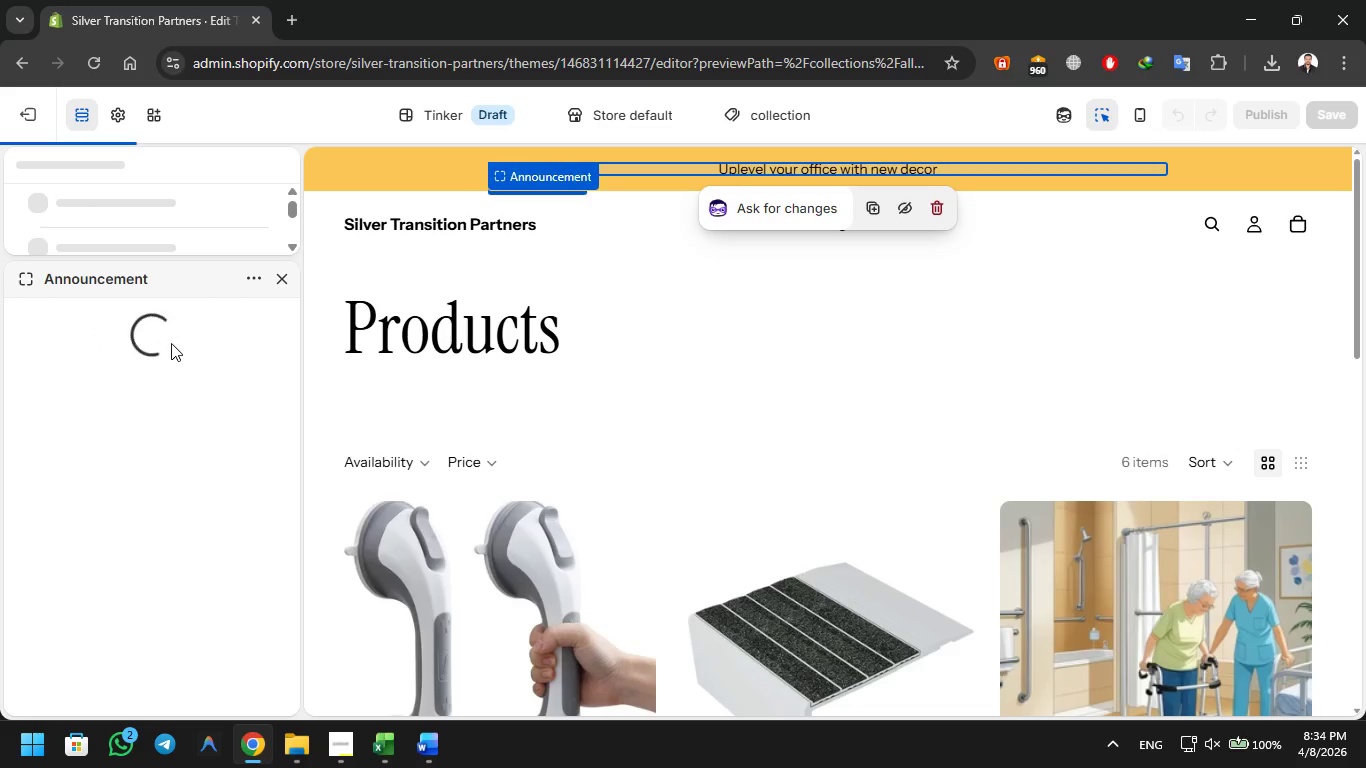 
left_click([966, 165])
 